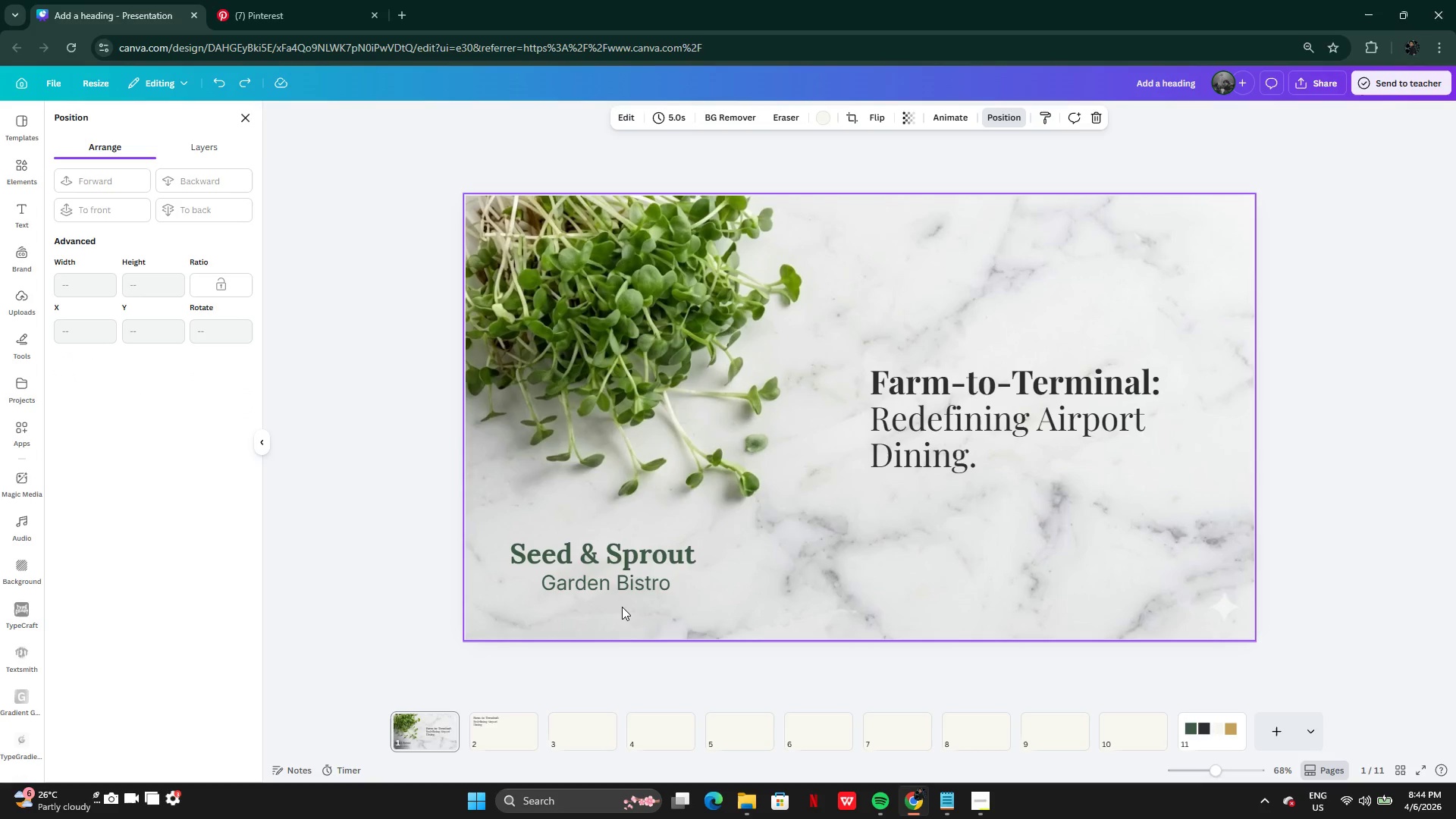 
left_click_drag(start_coordinate=[622, 607], to_coordinate=[625, 539])
 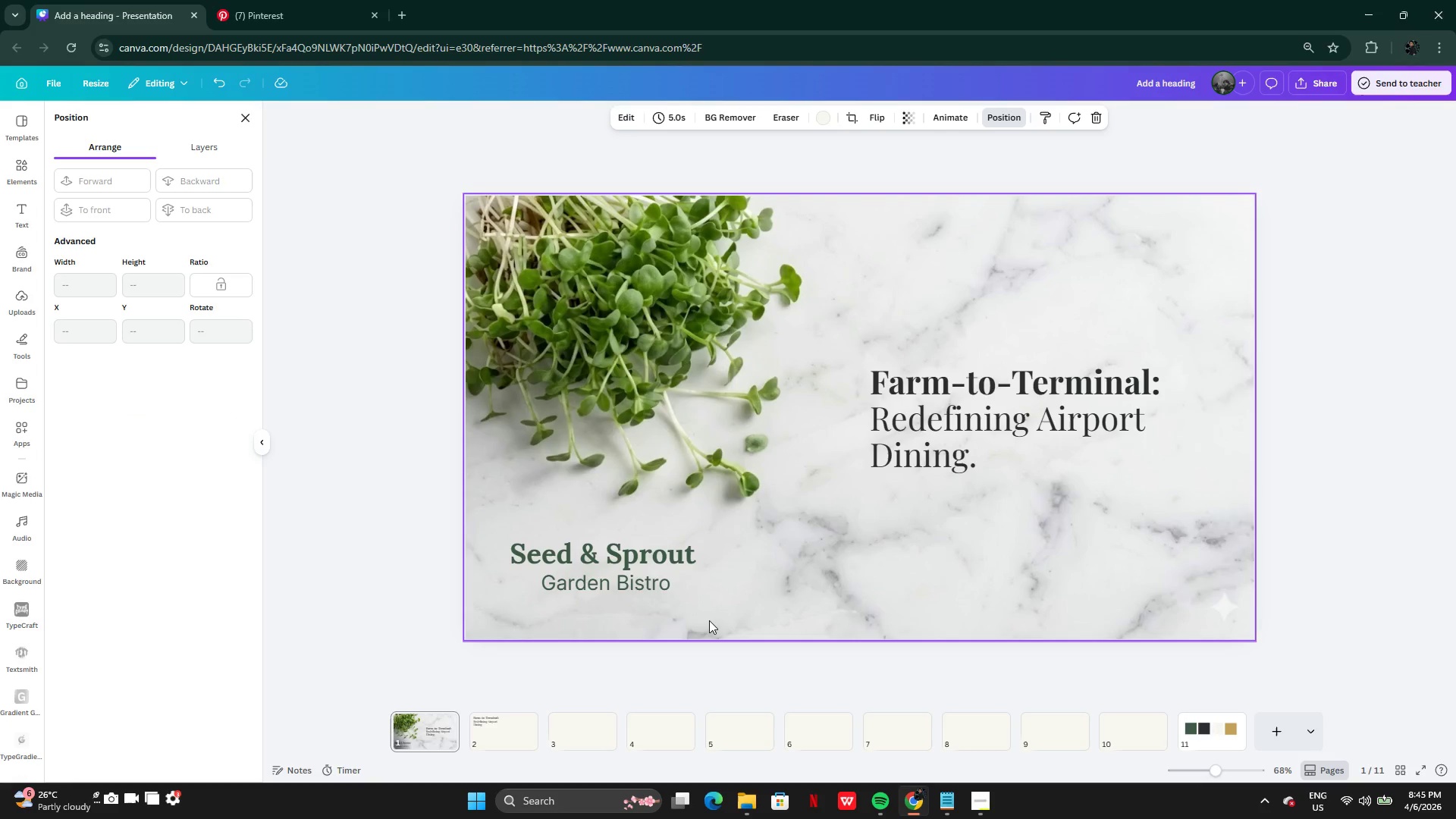 
wait(19.44)
 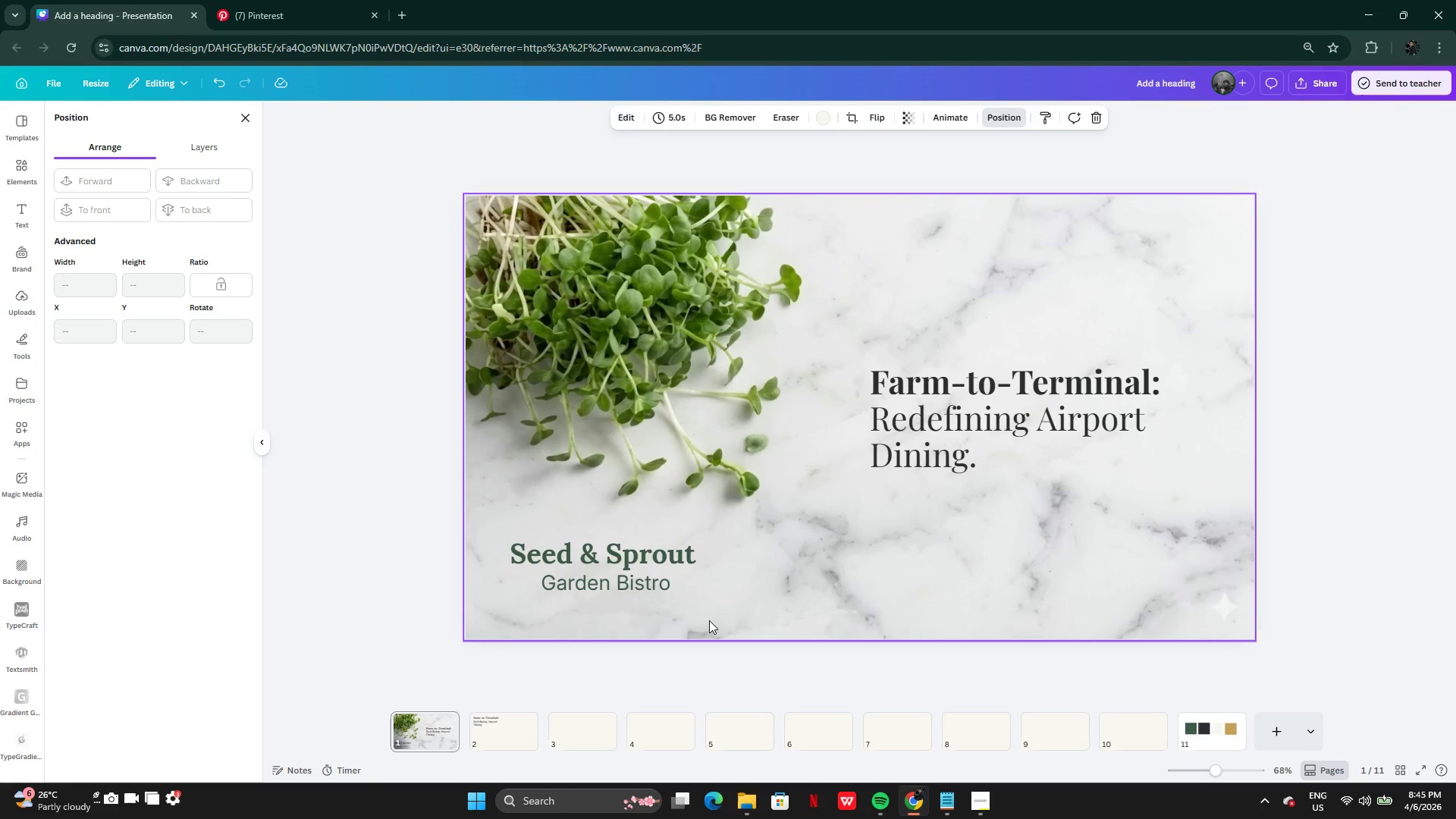 
left_click([604, 588])
 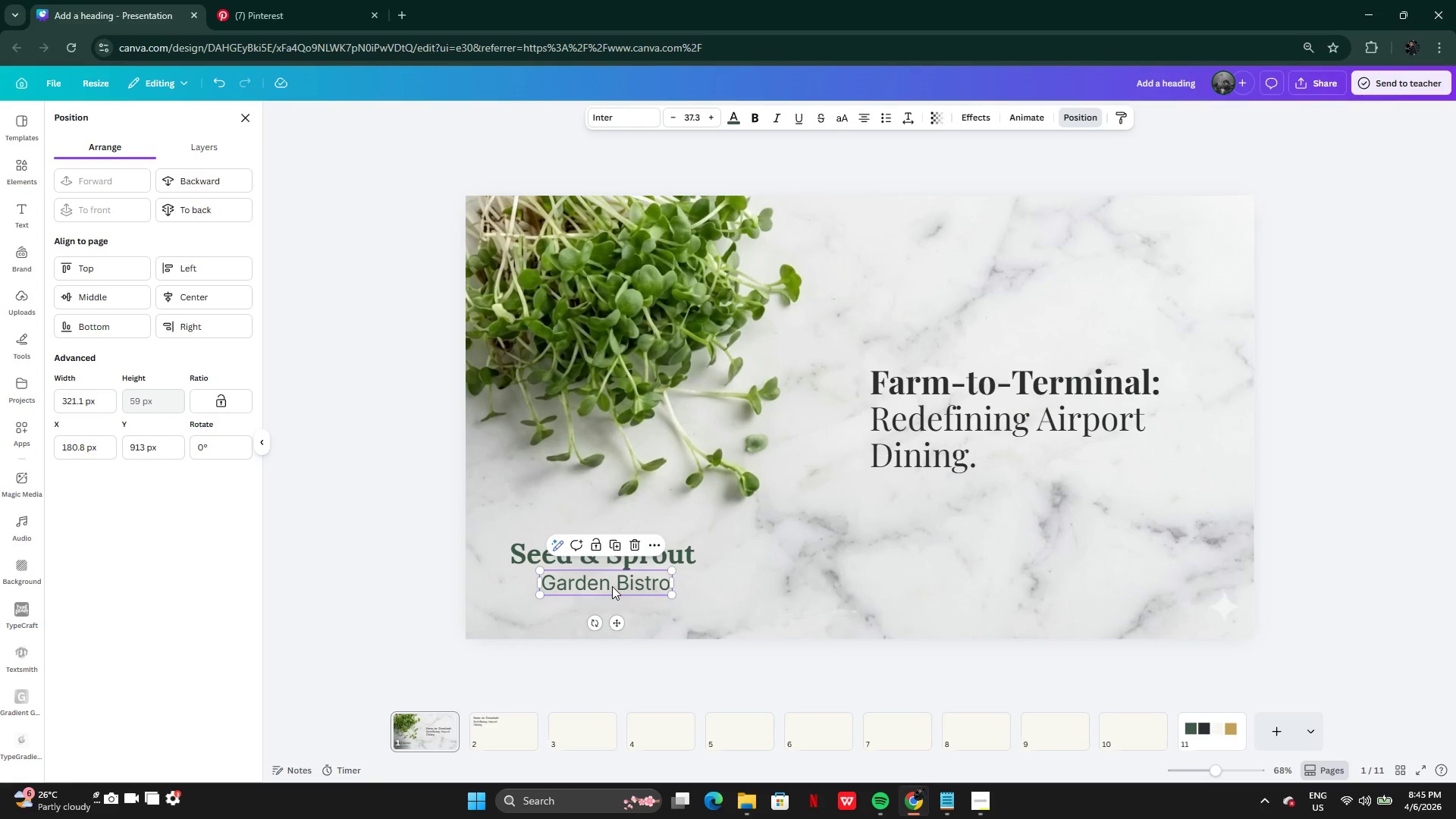 
left_click([422, 581])
 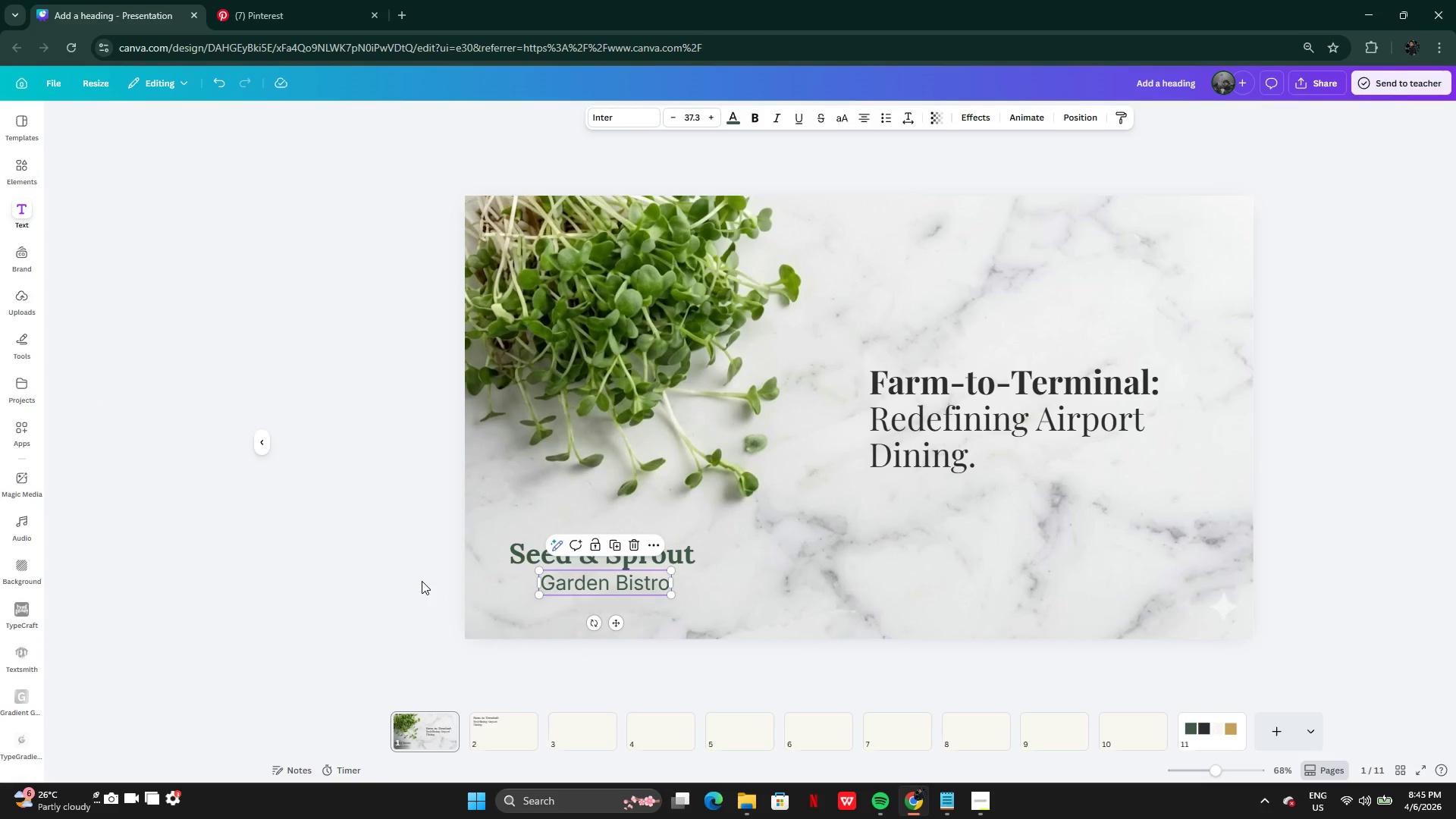 
left_click([362, 595])
 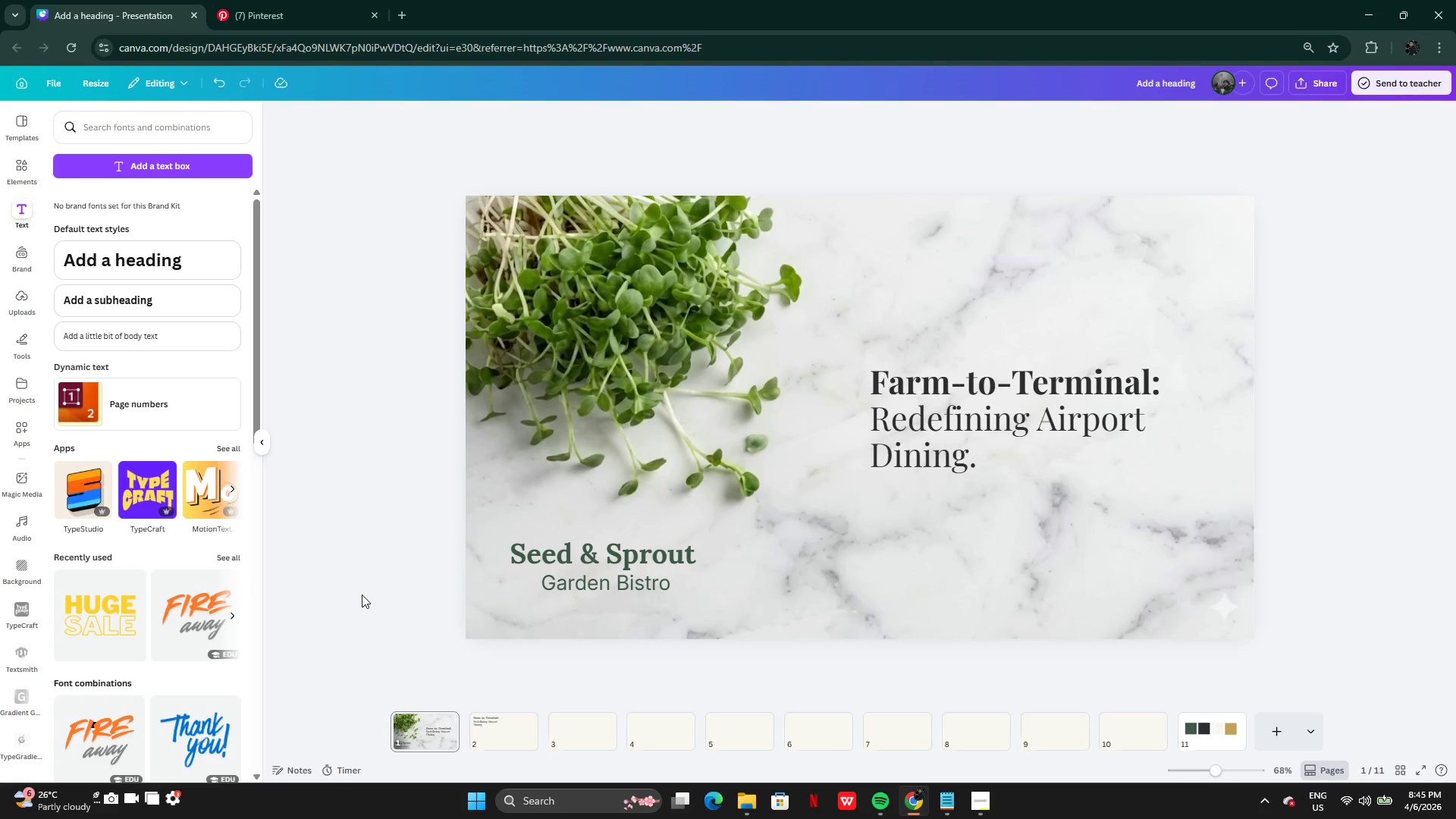 
left_click([1023, 416])
 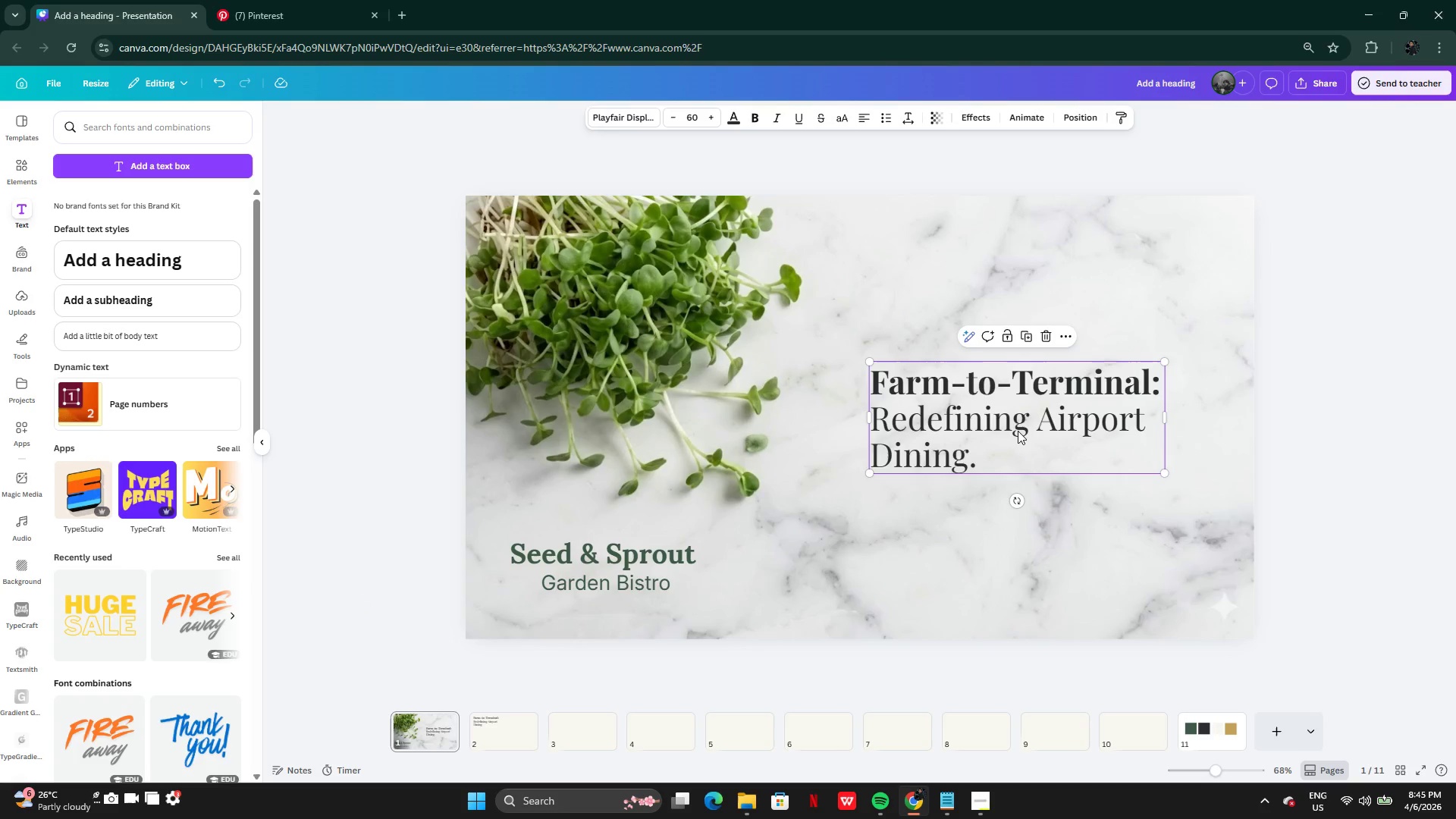 
left_click_drag(start_coordinate=[1018, 431], to_coordinate=[1006, 431])
 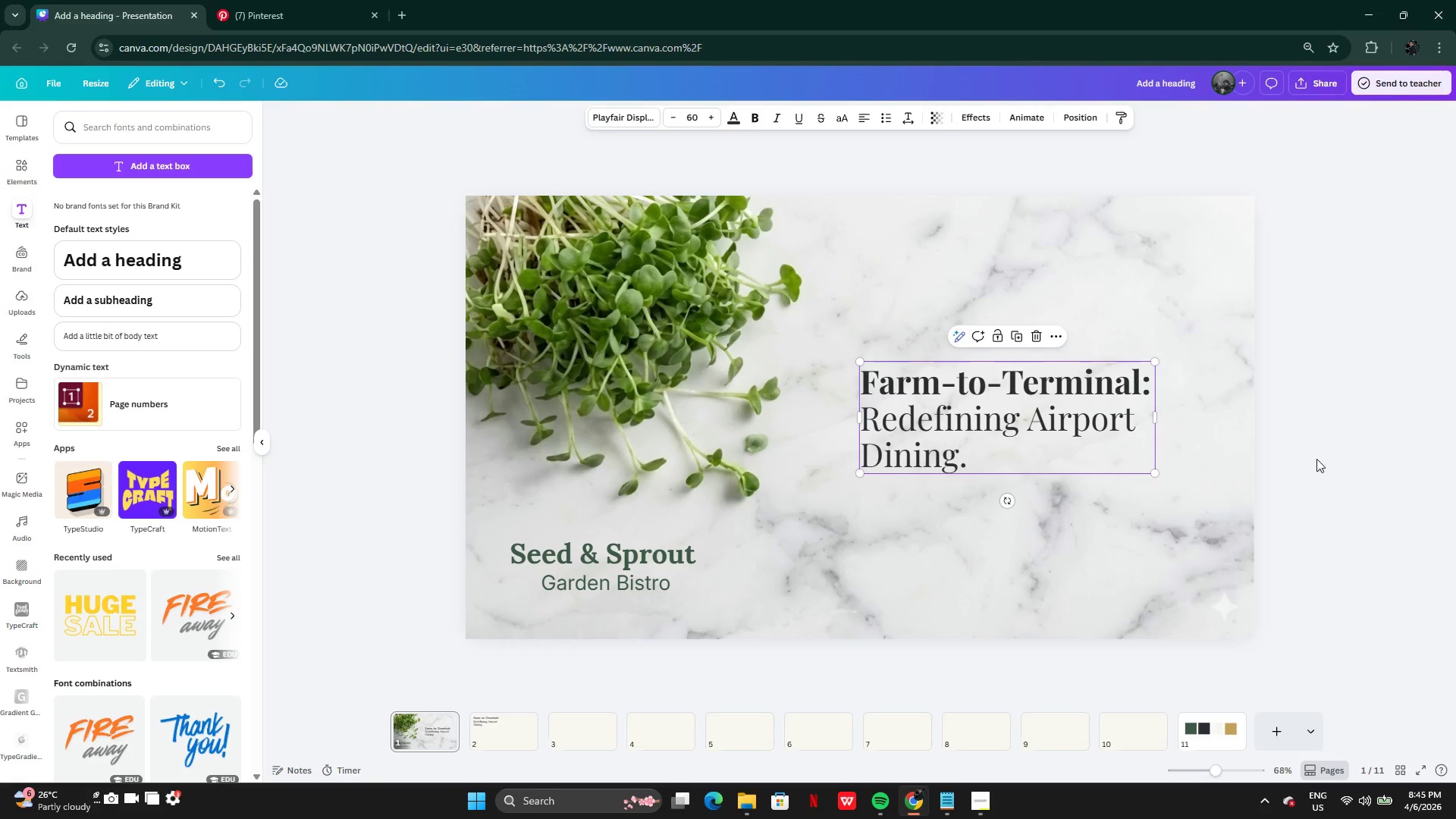 
left_click([1326, 460])
 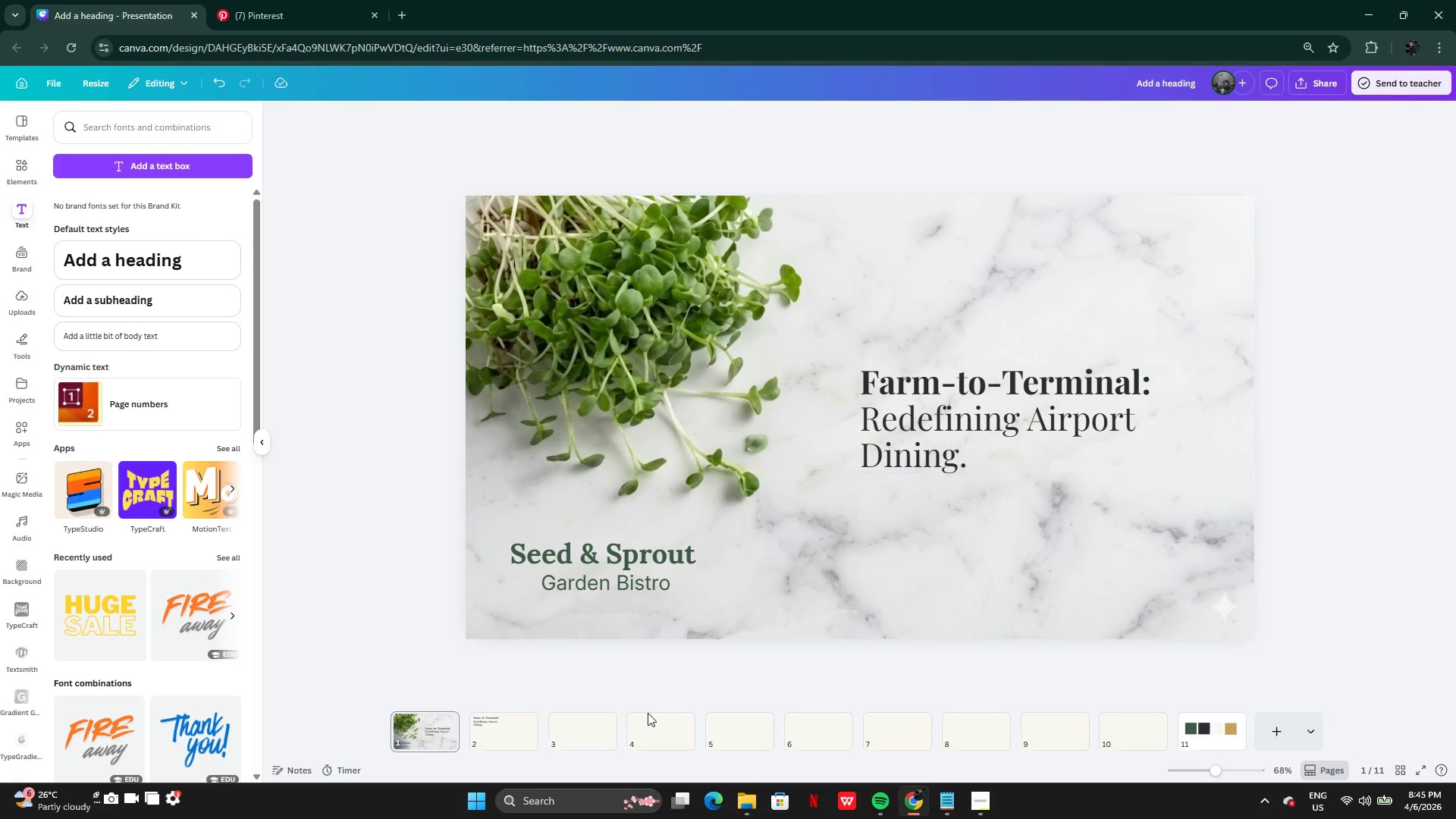 
left_click([518, 733])
 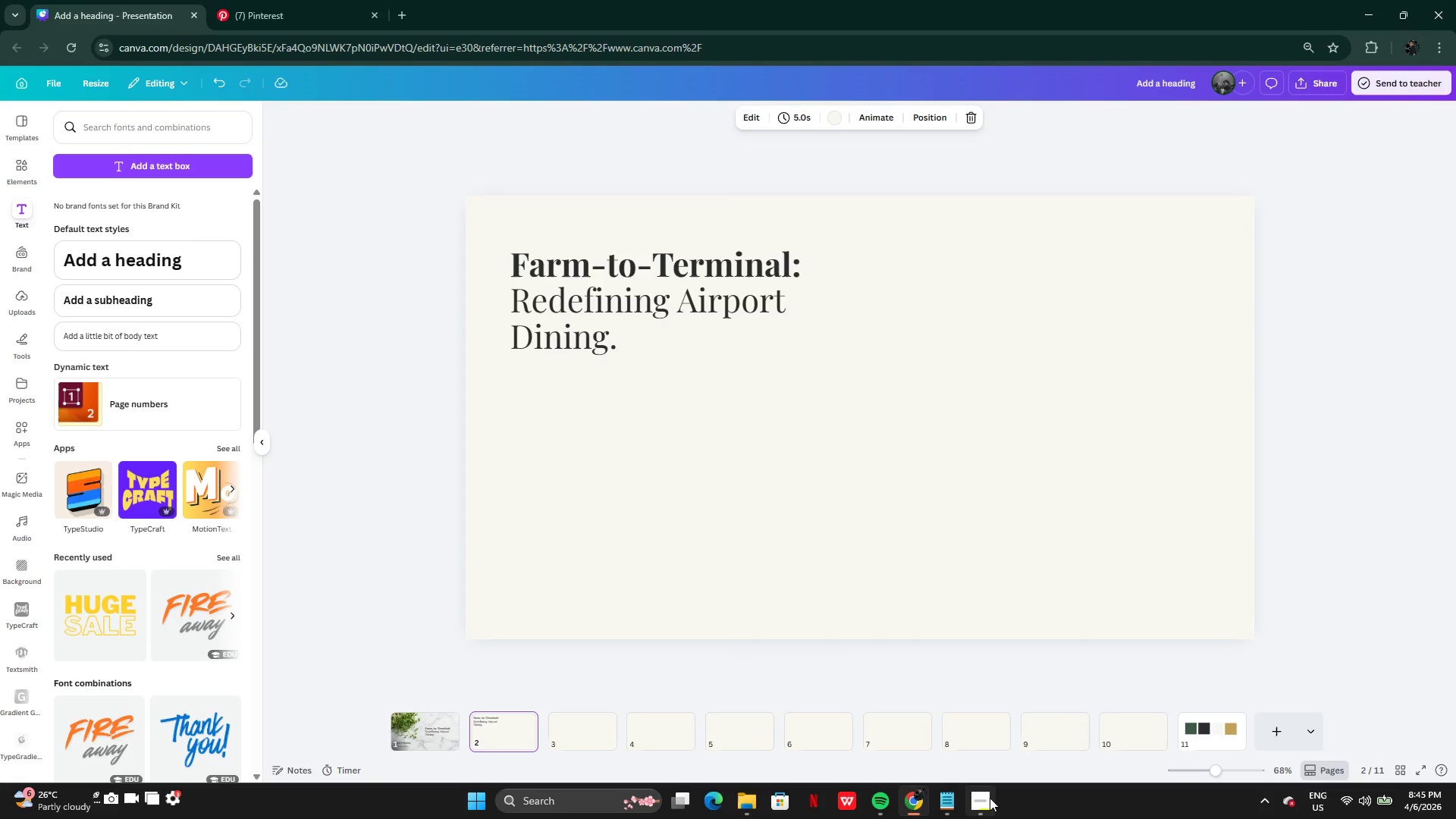 
left_click([952, 803])
 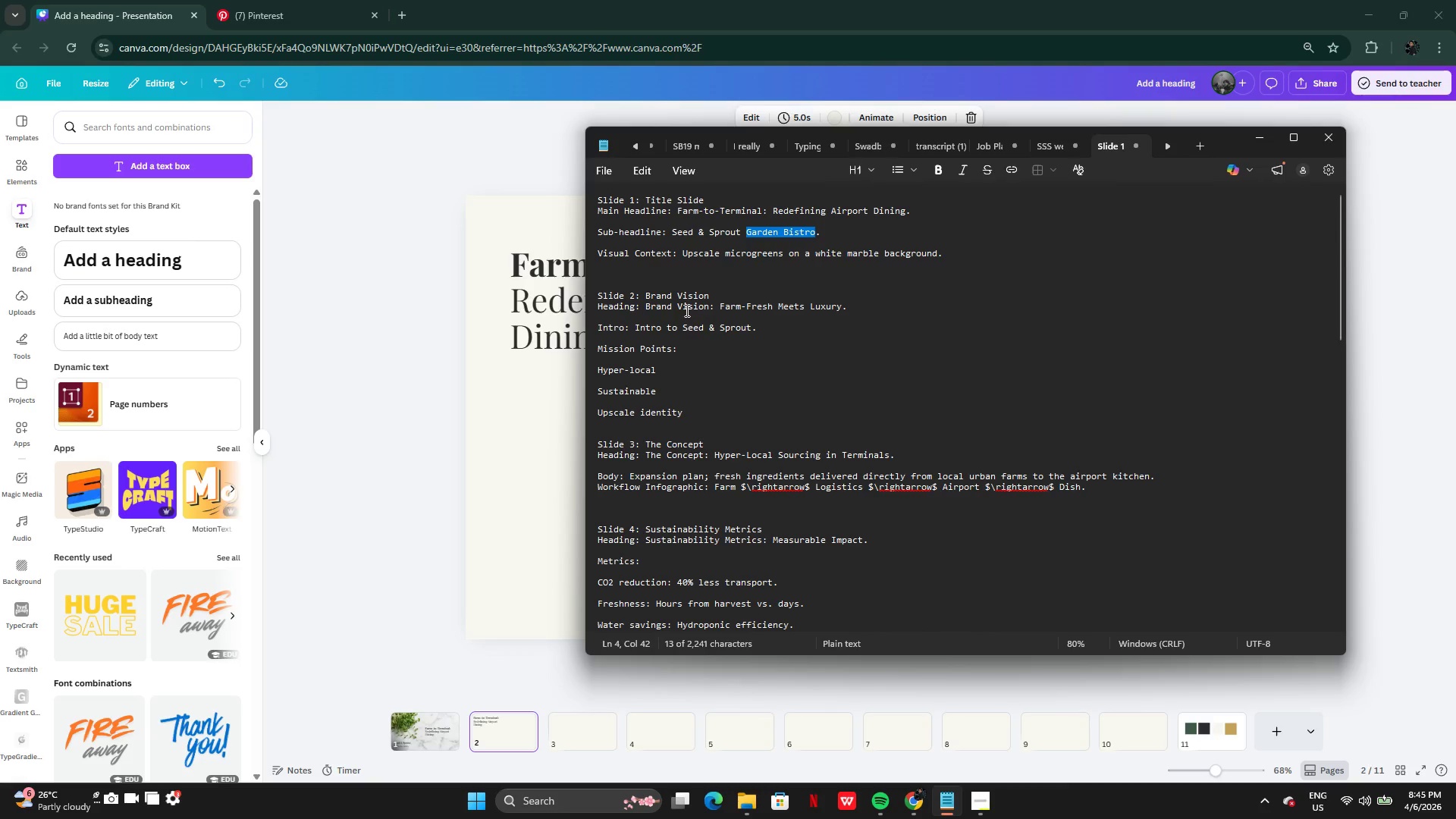 
left_click([664, 315])
 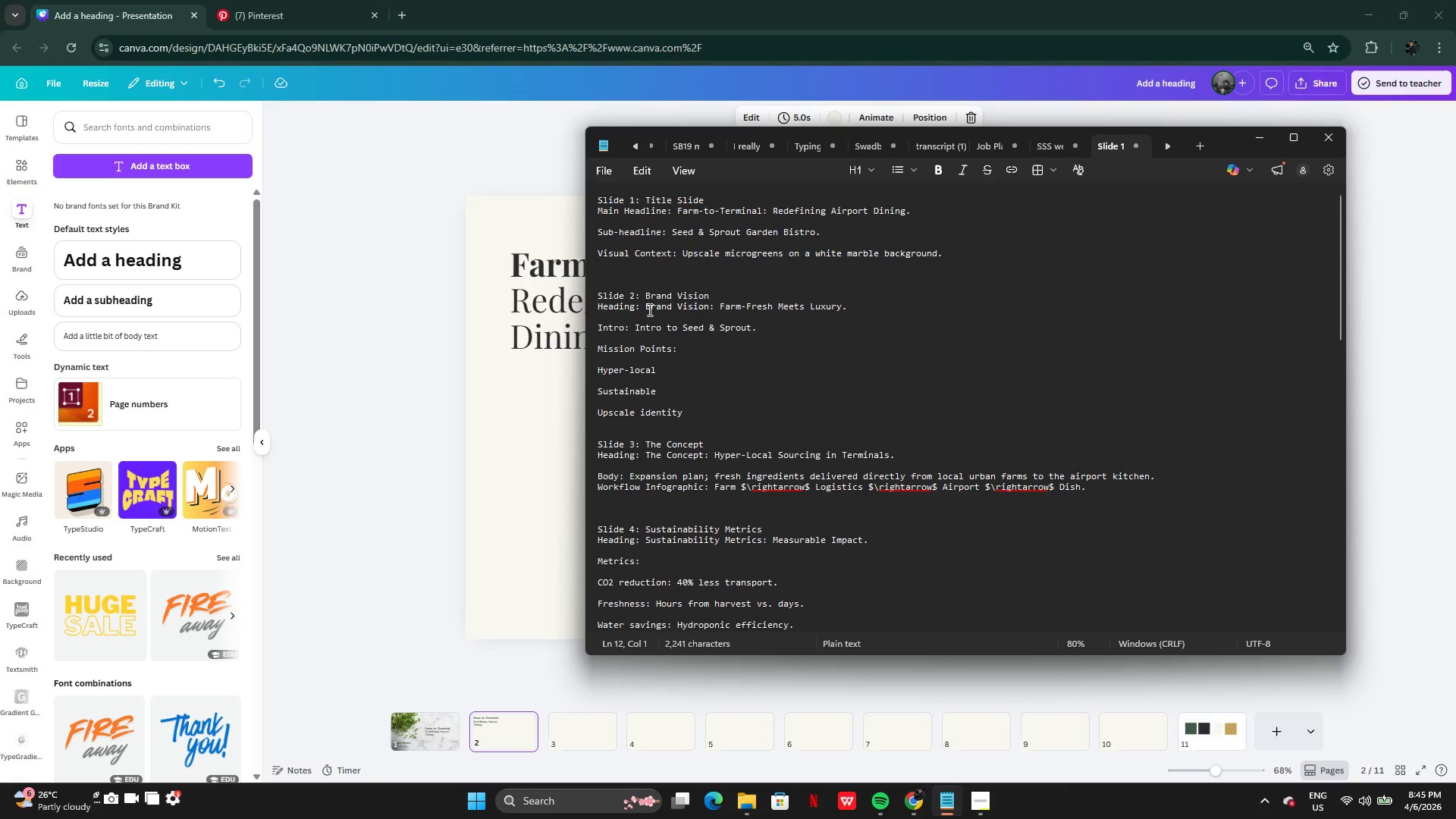 
left_click([648, 309])
 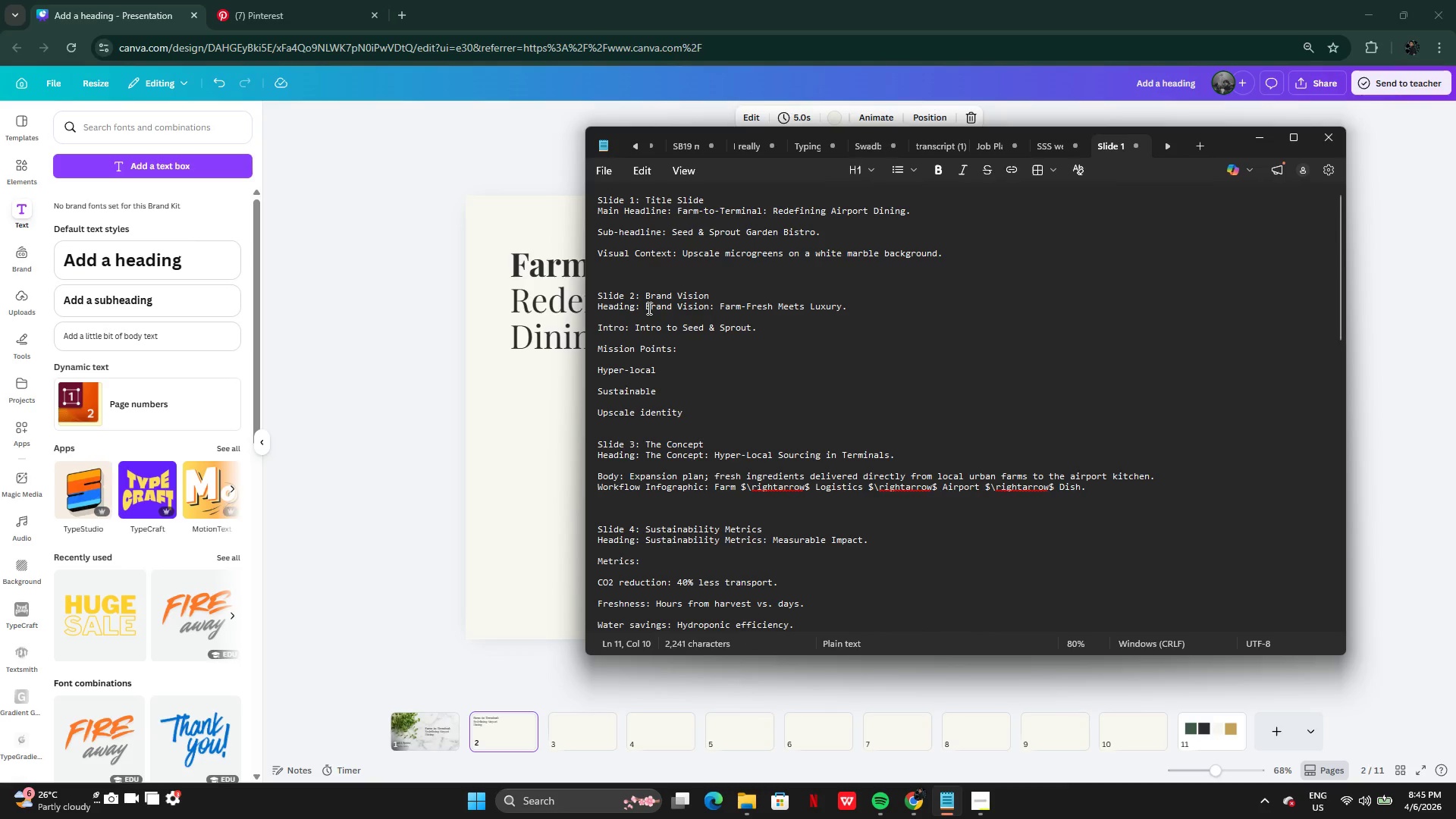 
left_click_drag(start_coordinate=[648, 308], to_coordinate=[883, 316])
 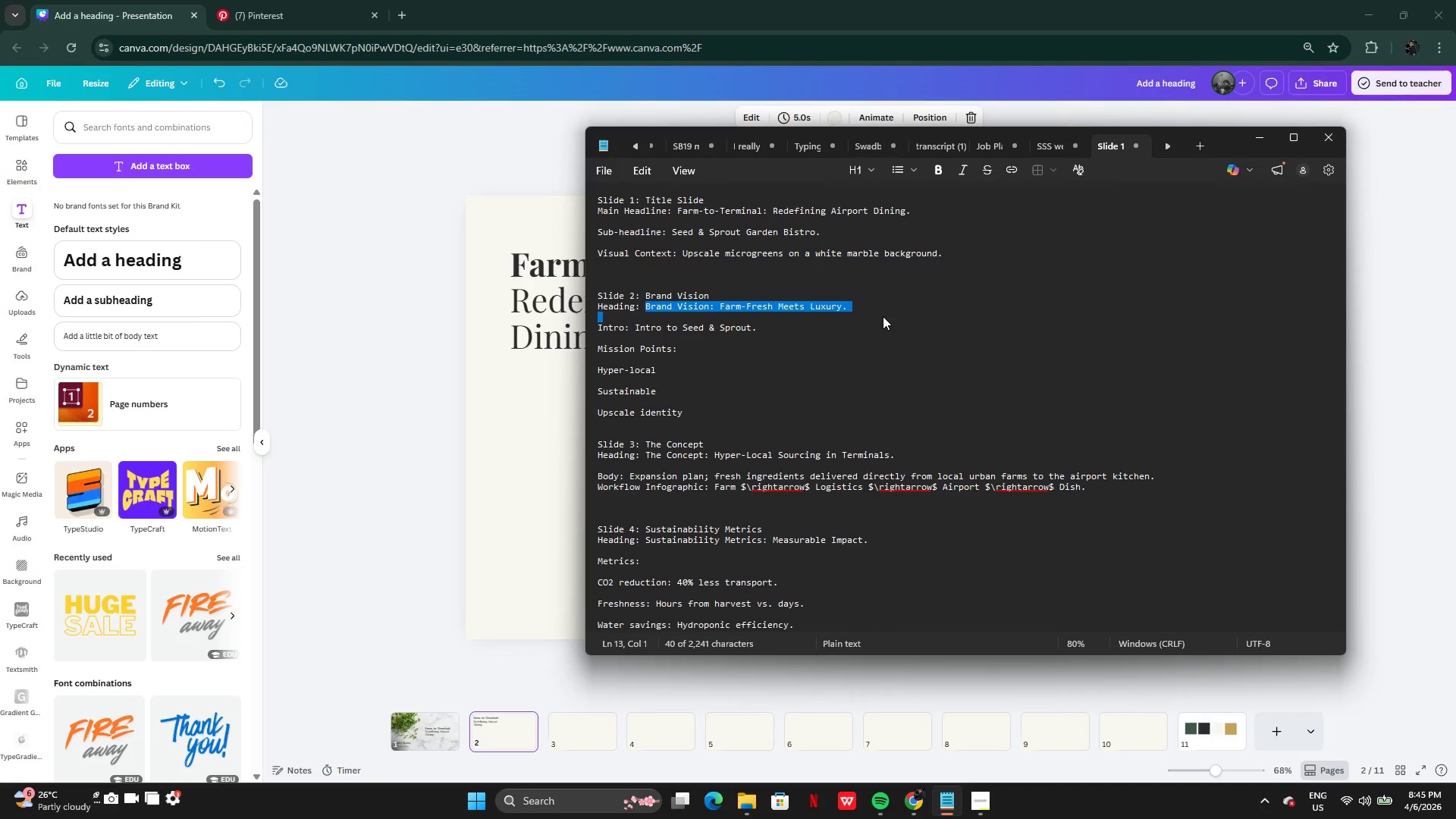 
wait(5.91)
 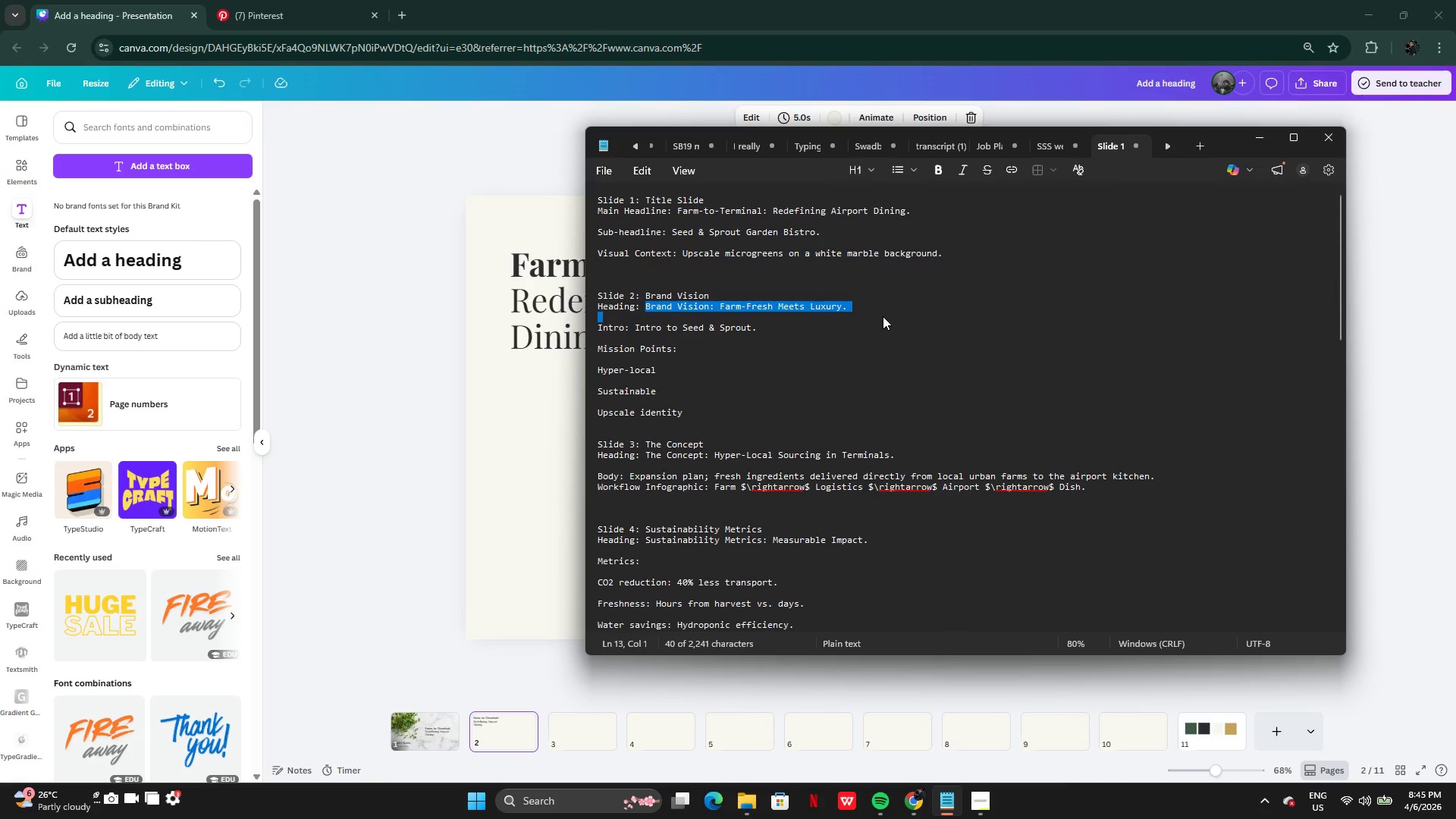 
key(Control+C)
 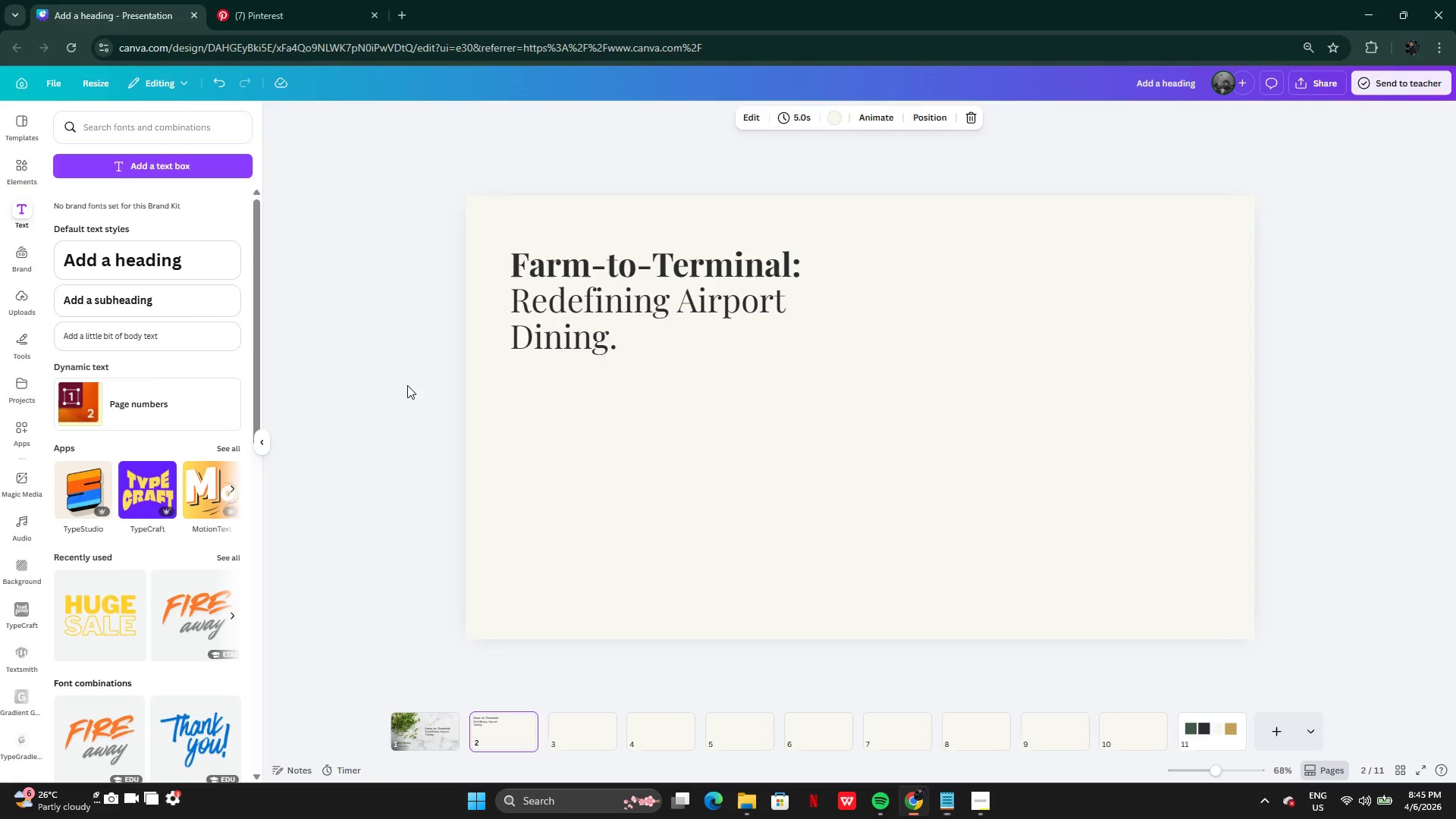 
double_click([599, 341])
 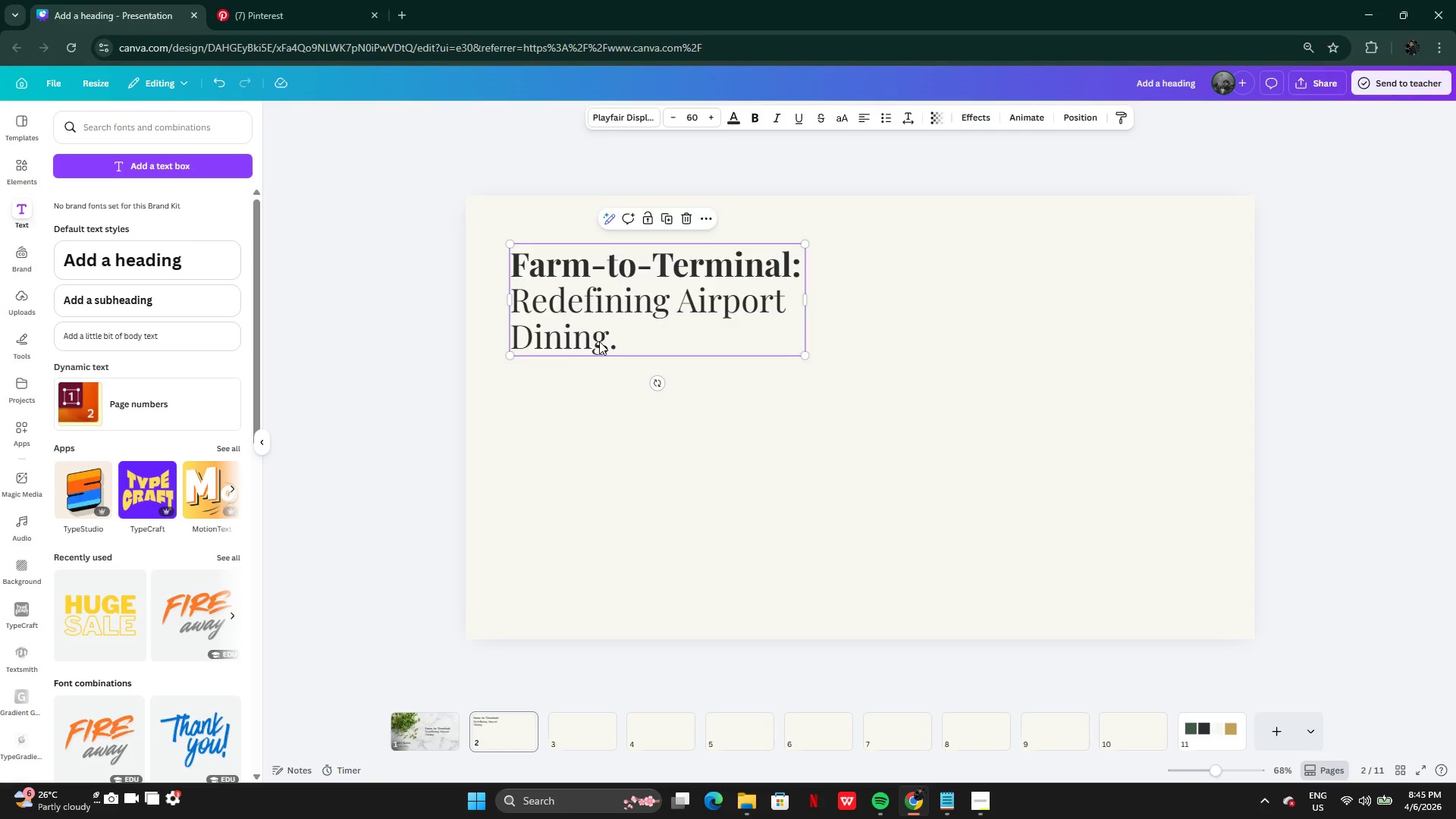 
triple_click([599, 341])
 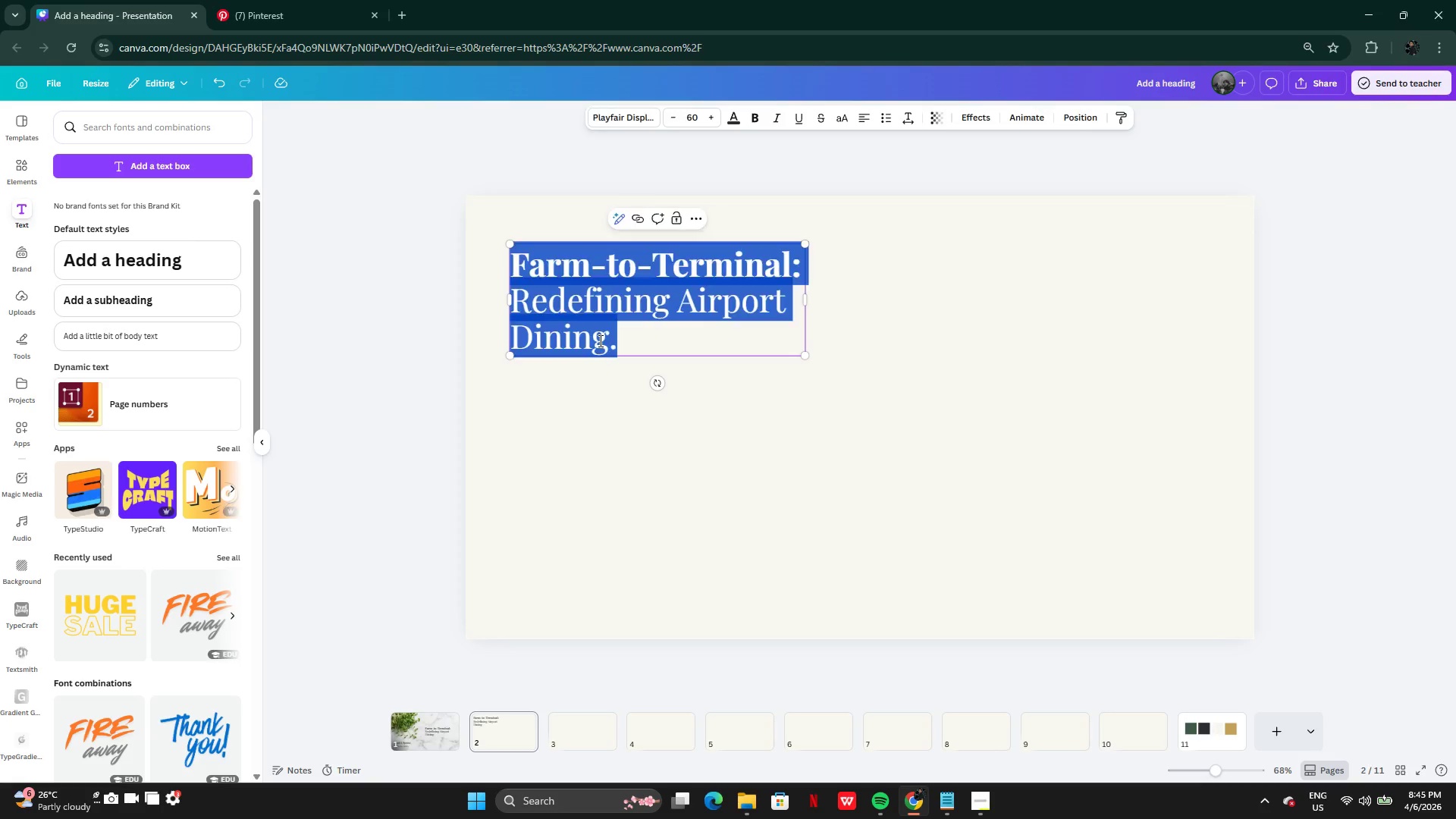 
key(Control+V)
 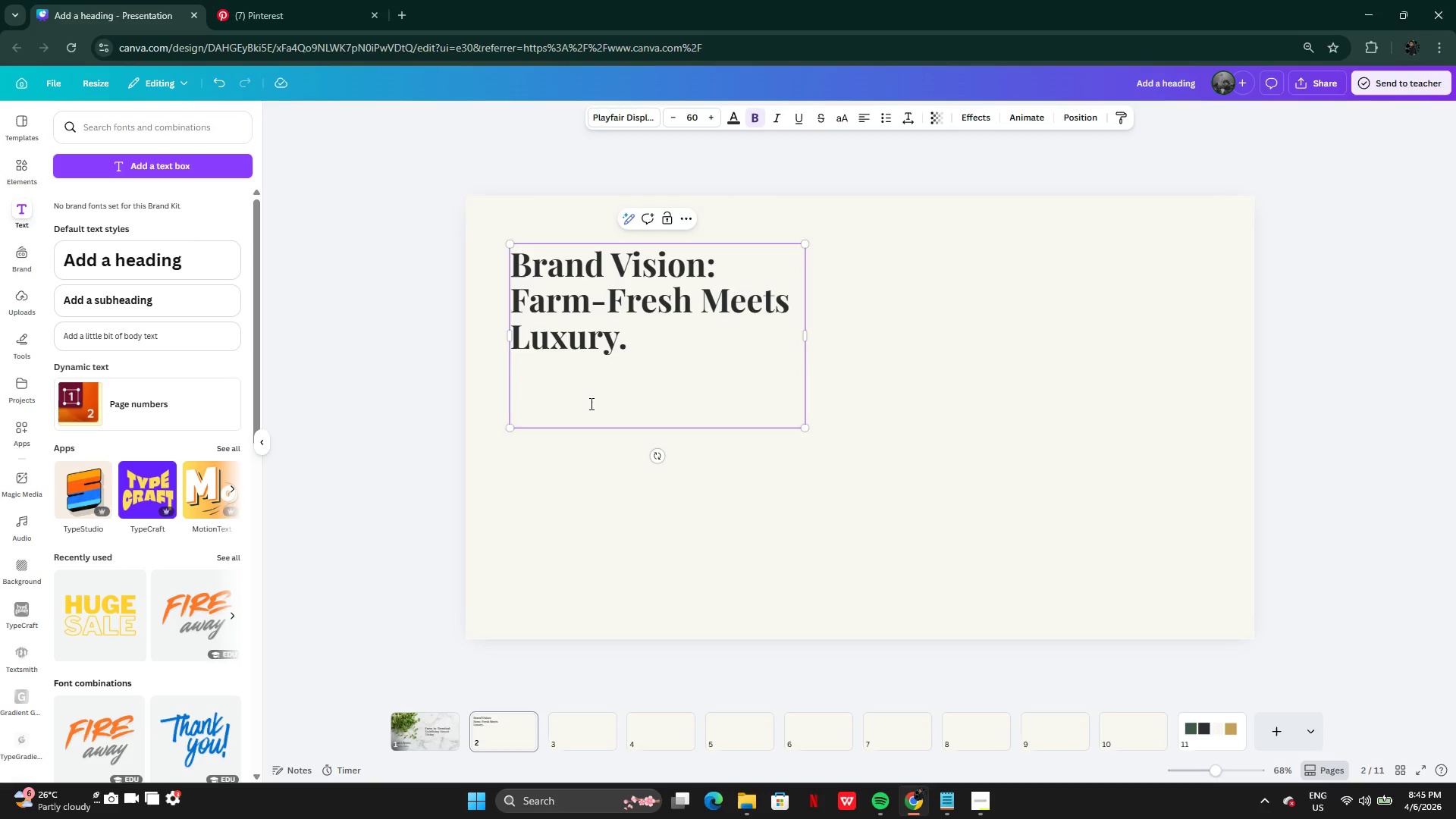 
key(Backspace)
 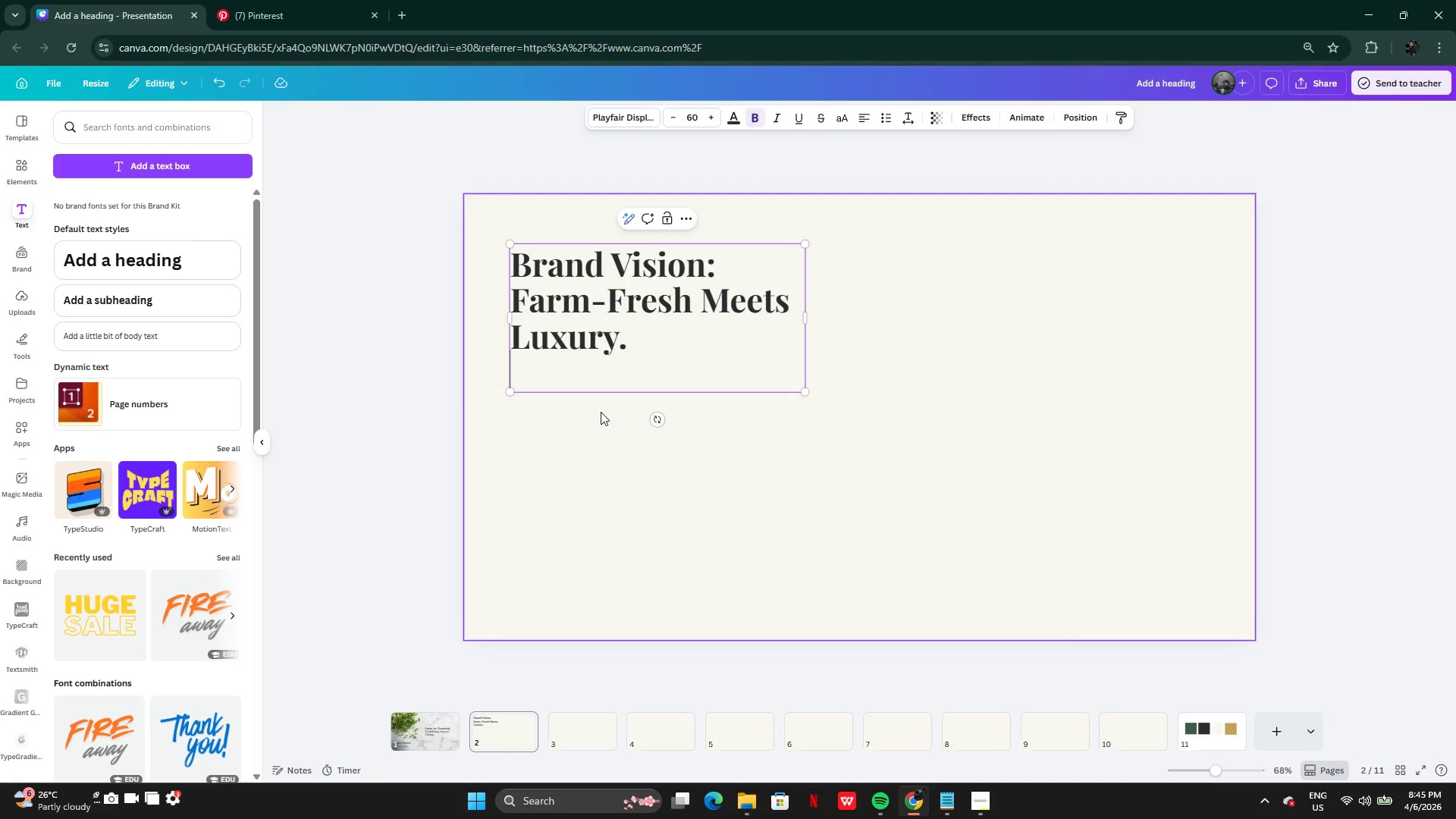 
key(Backspace)
 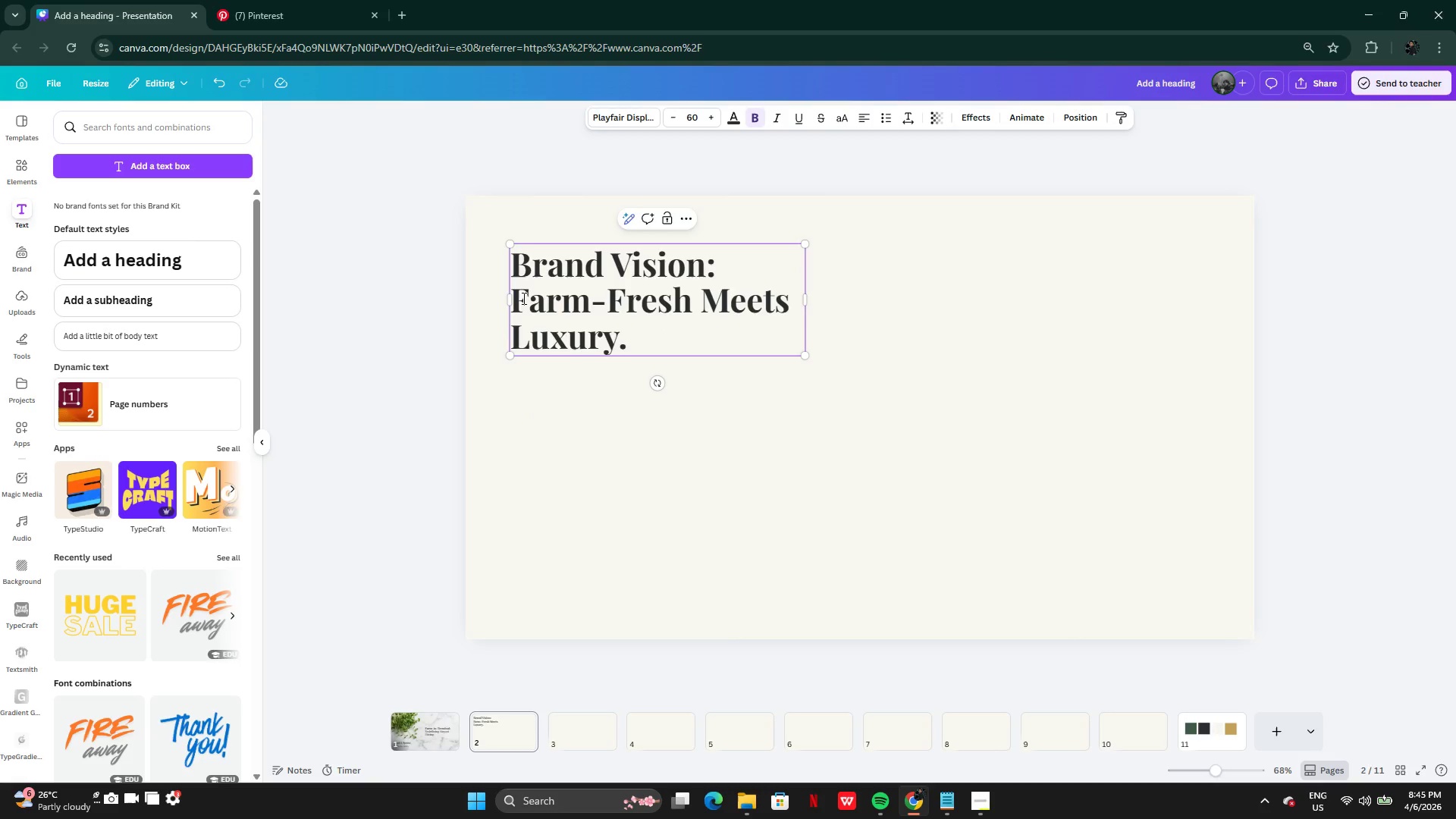 
left_click_drag(start_coordinate=[518, 300], to_coordinate=[652, 328])
 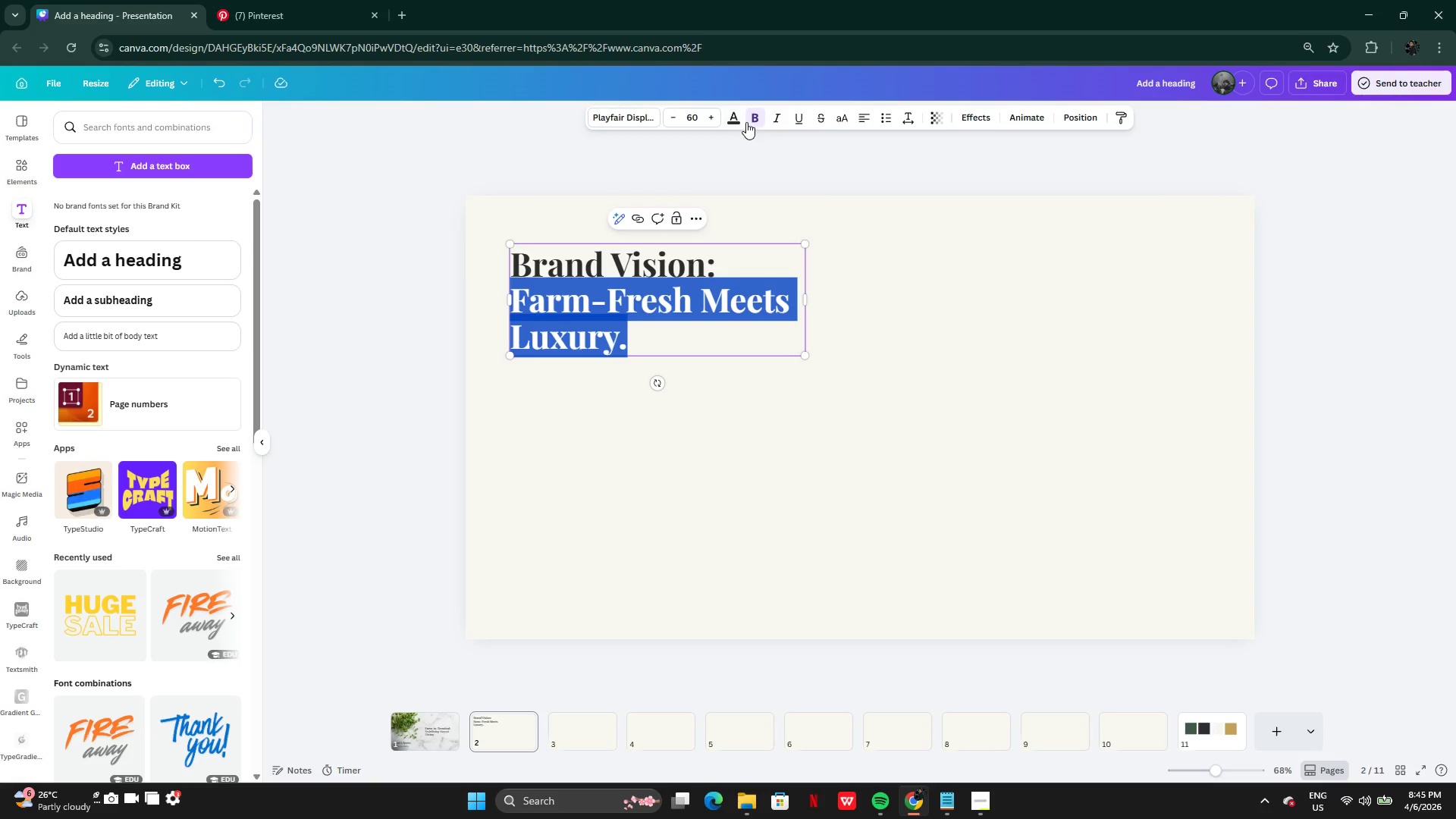 
left_click([756, 121])
 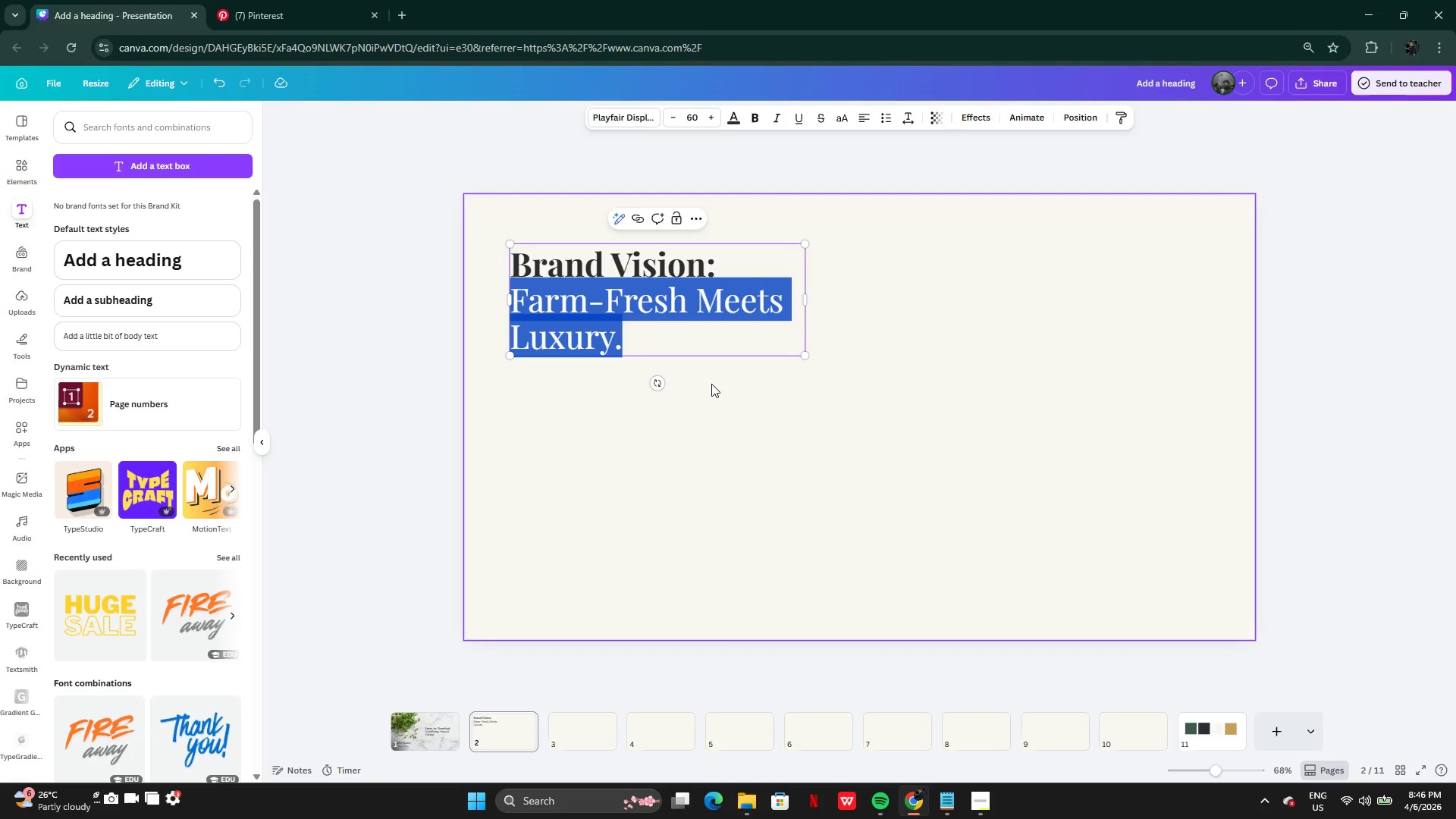 
left_click([711, 384])
 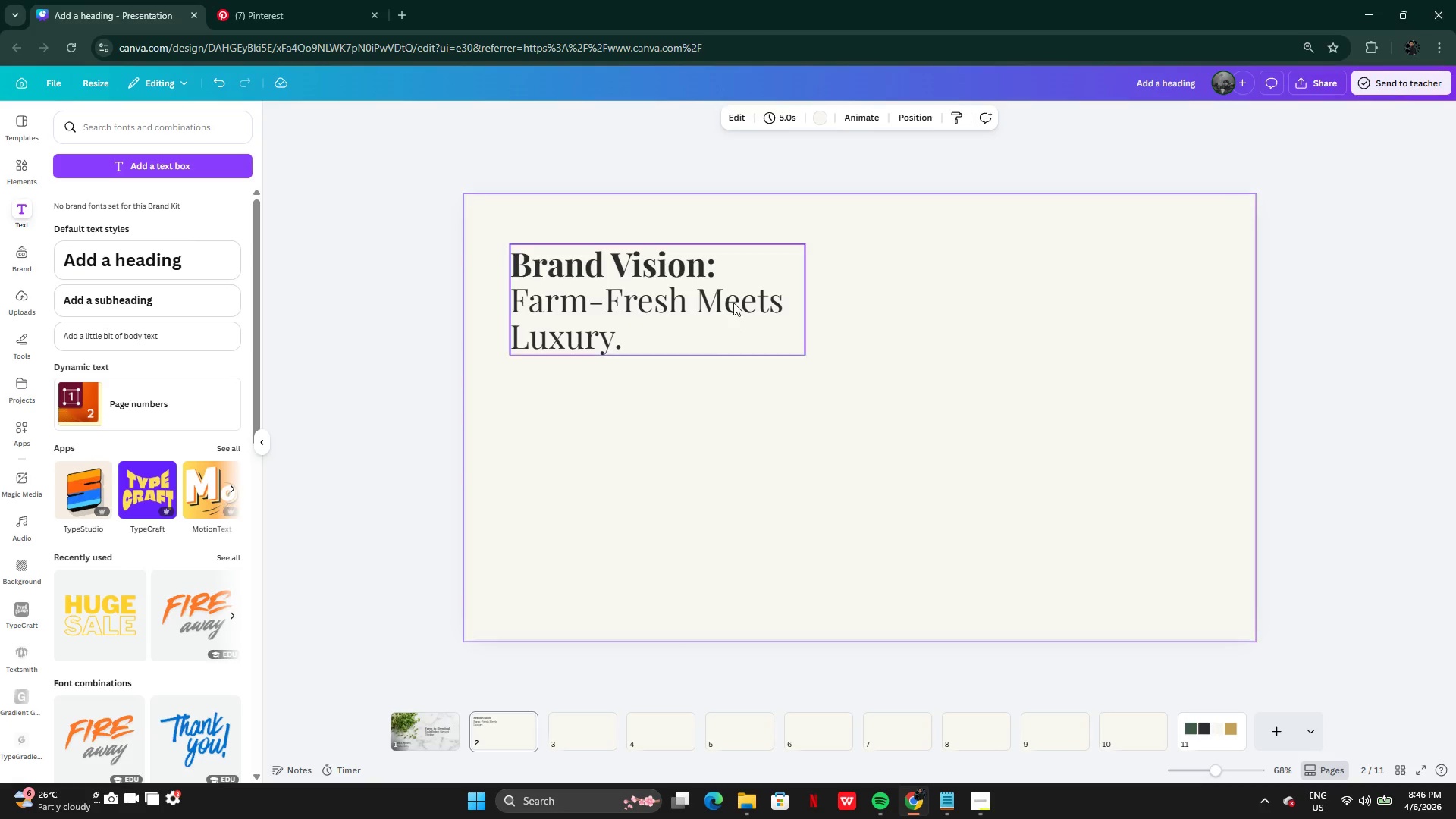 
left_click([733, 302])
 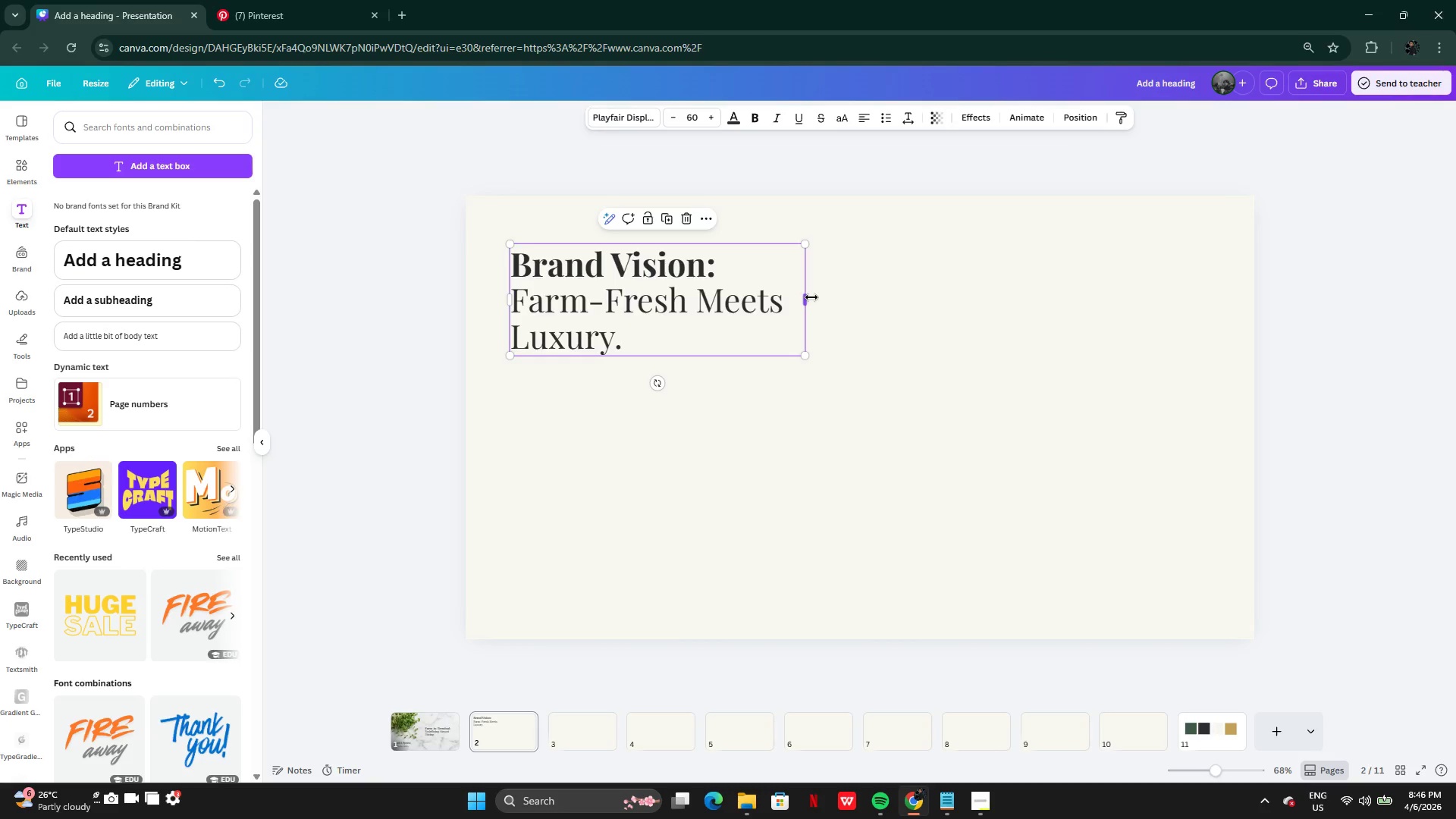 
left_click_drag(start_coordinate=[811, 297], to_coordinate=[788, 297])
 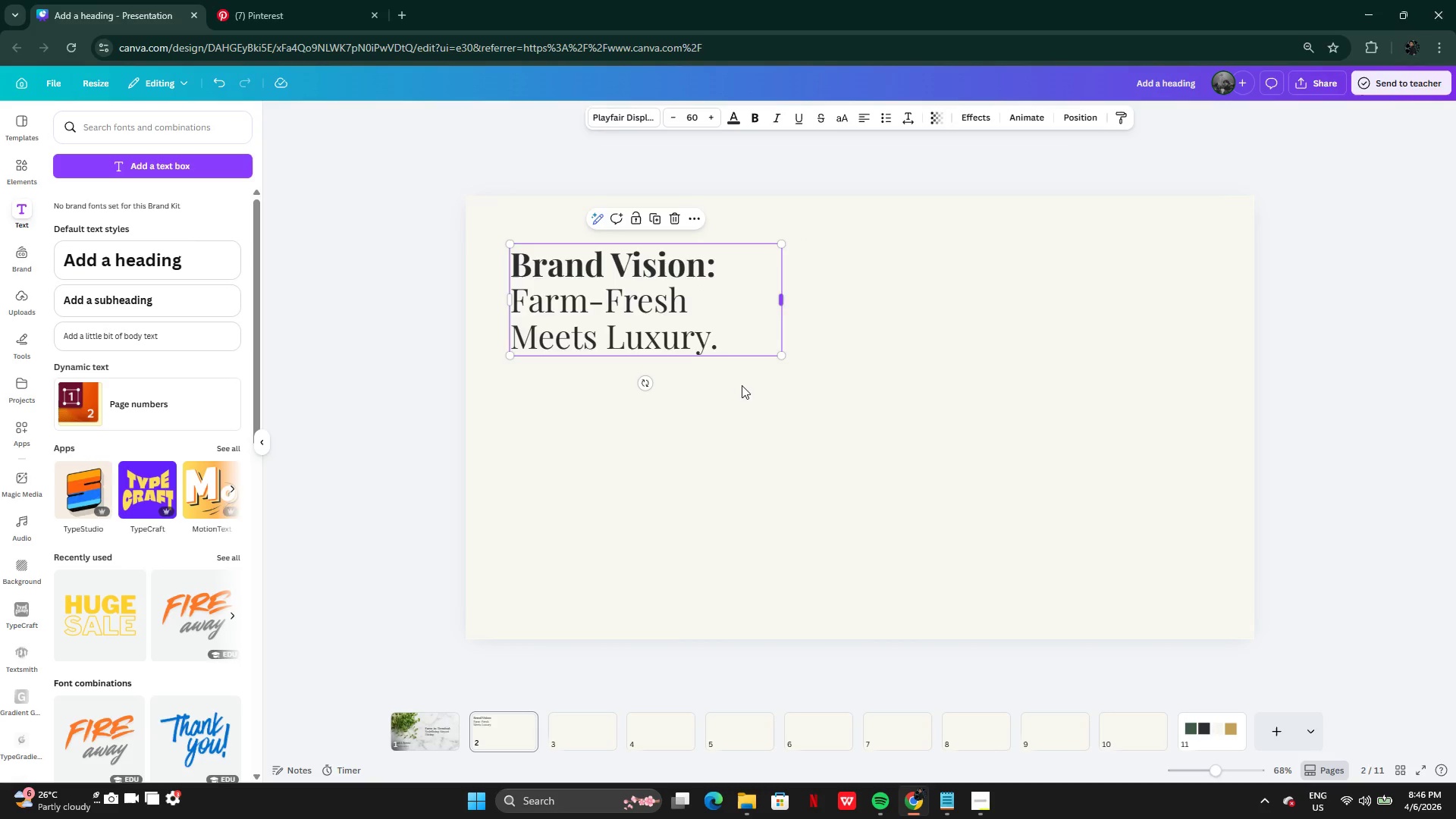 
left_click([407, 747])
 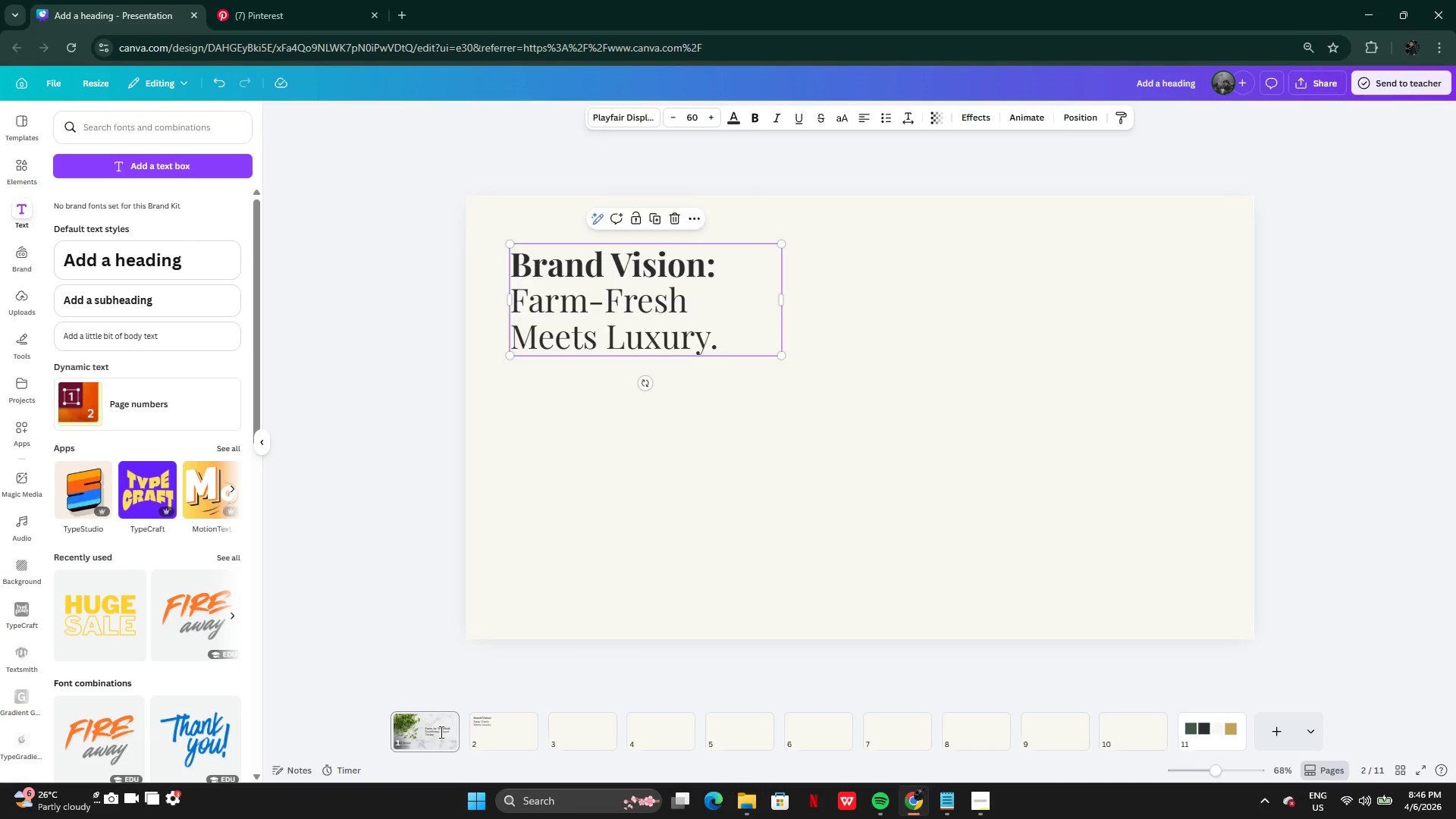 
left_click([440, 731])
 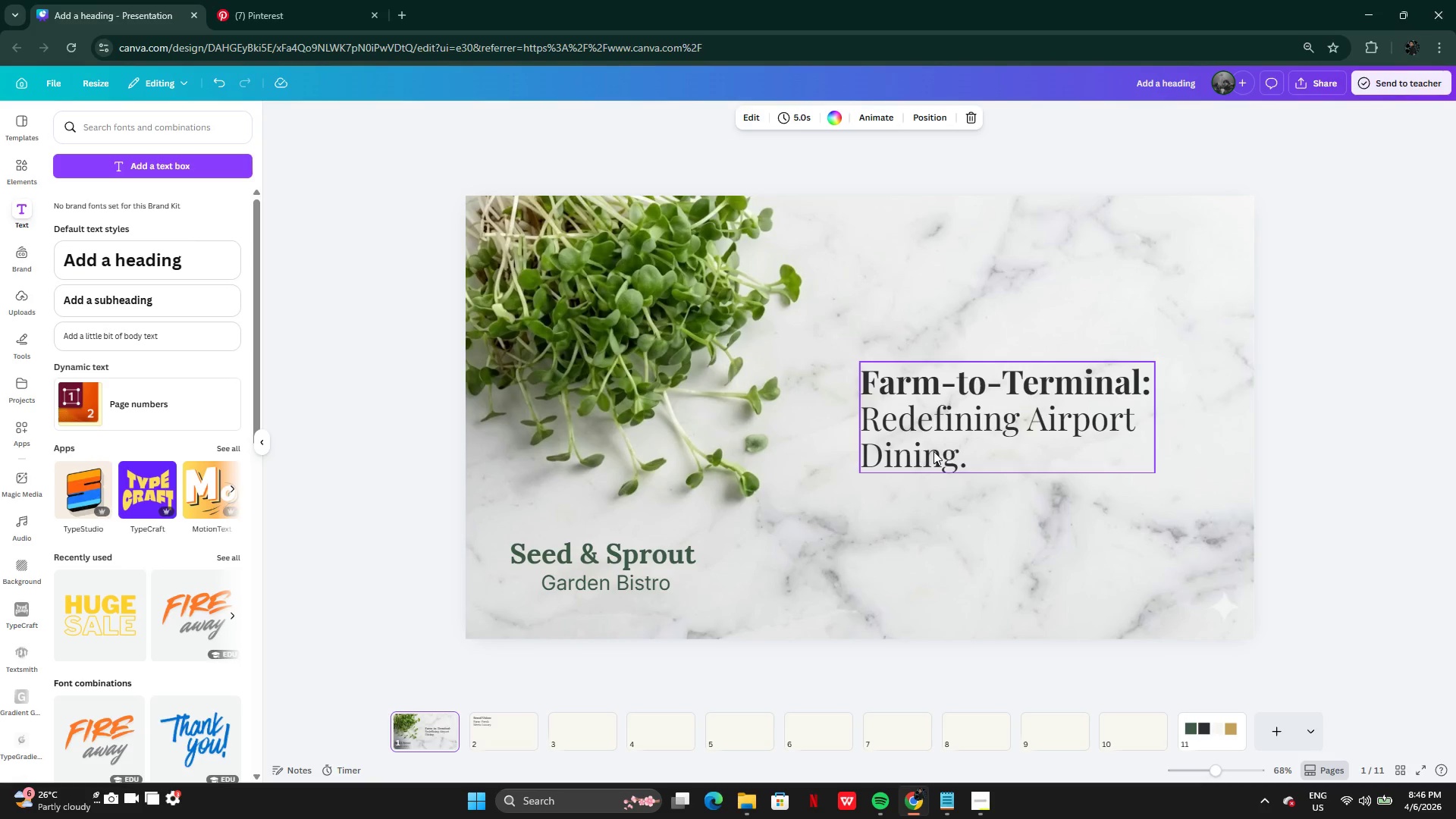 
left_click([934, 451])
 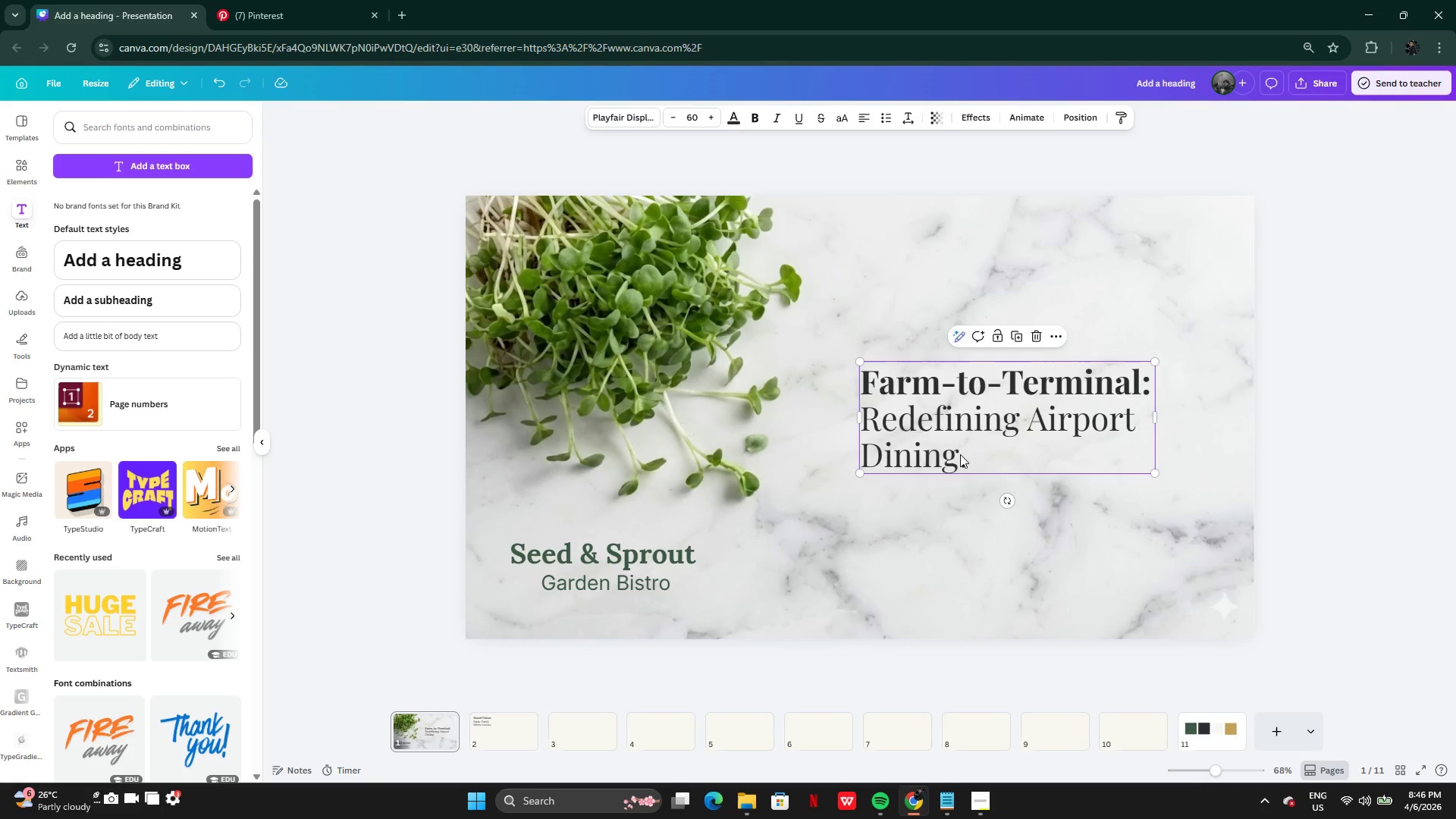 
left_click([962, 455])
 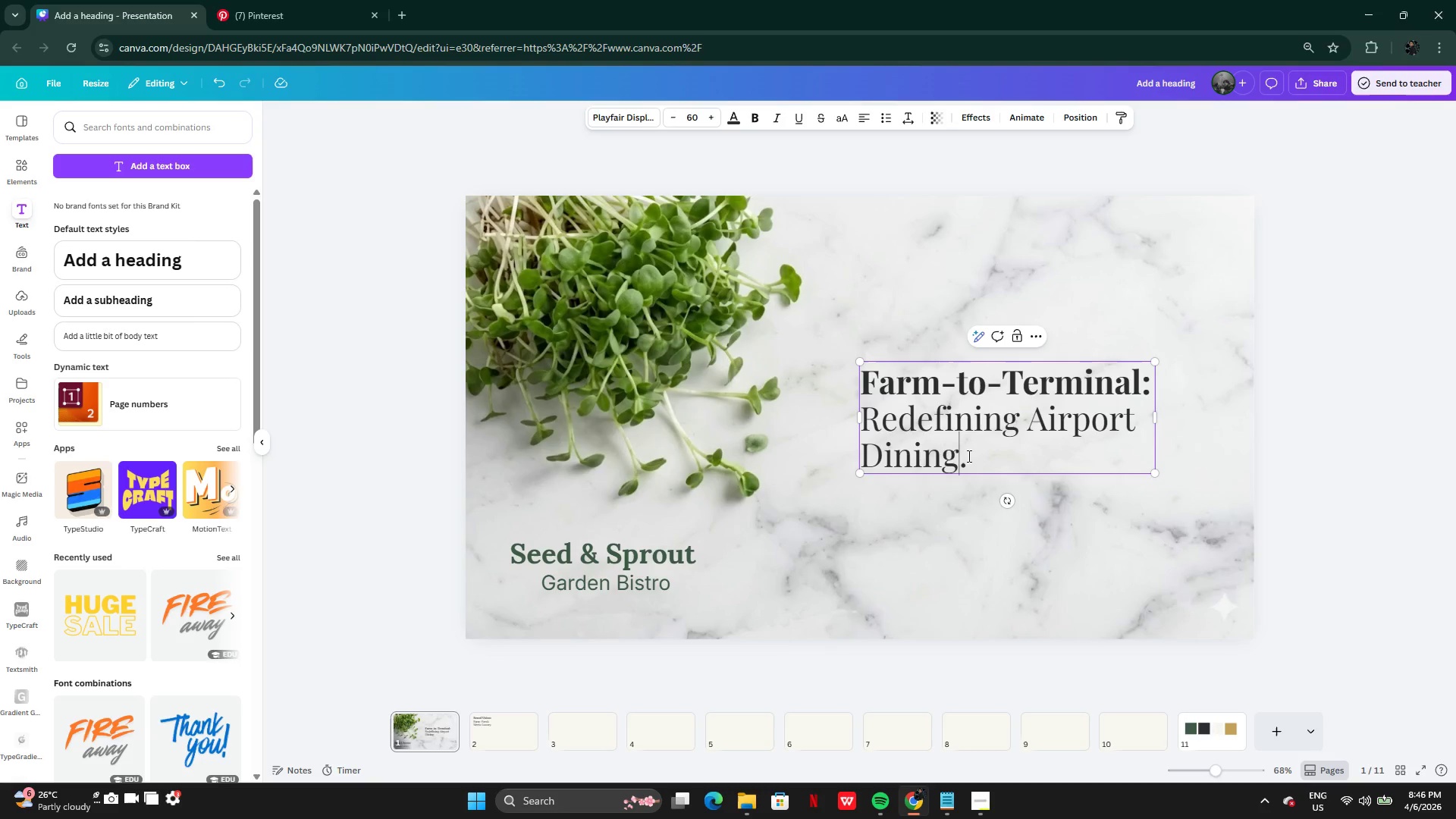 
left_click([968, 456])
 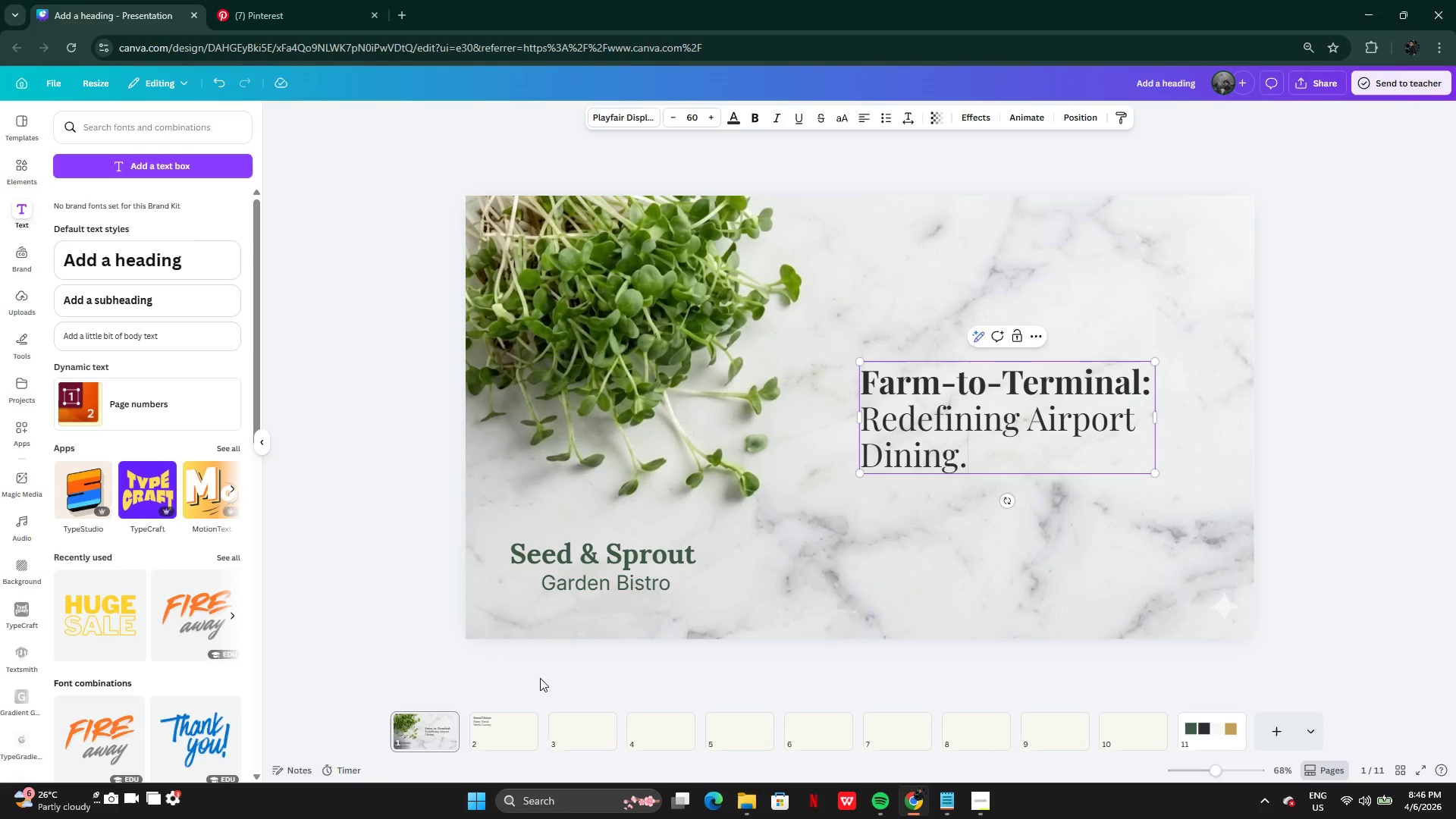 
left_click([518, 741])
 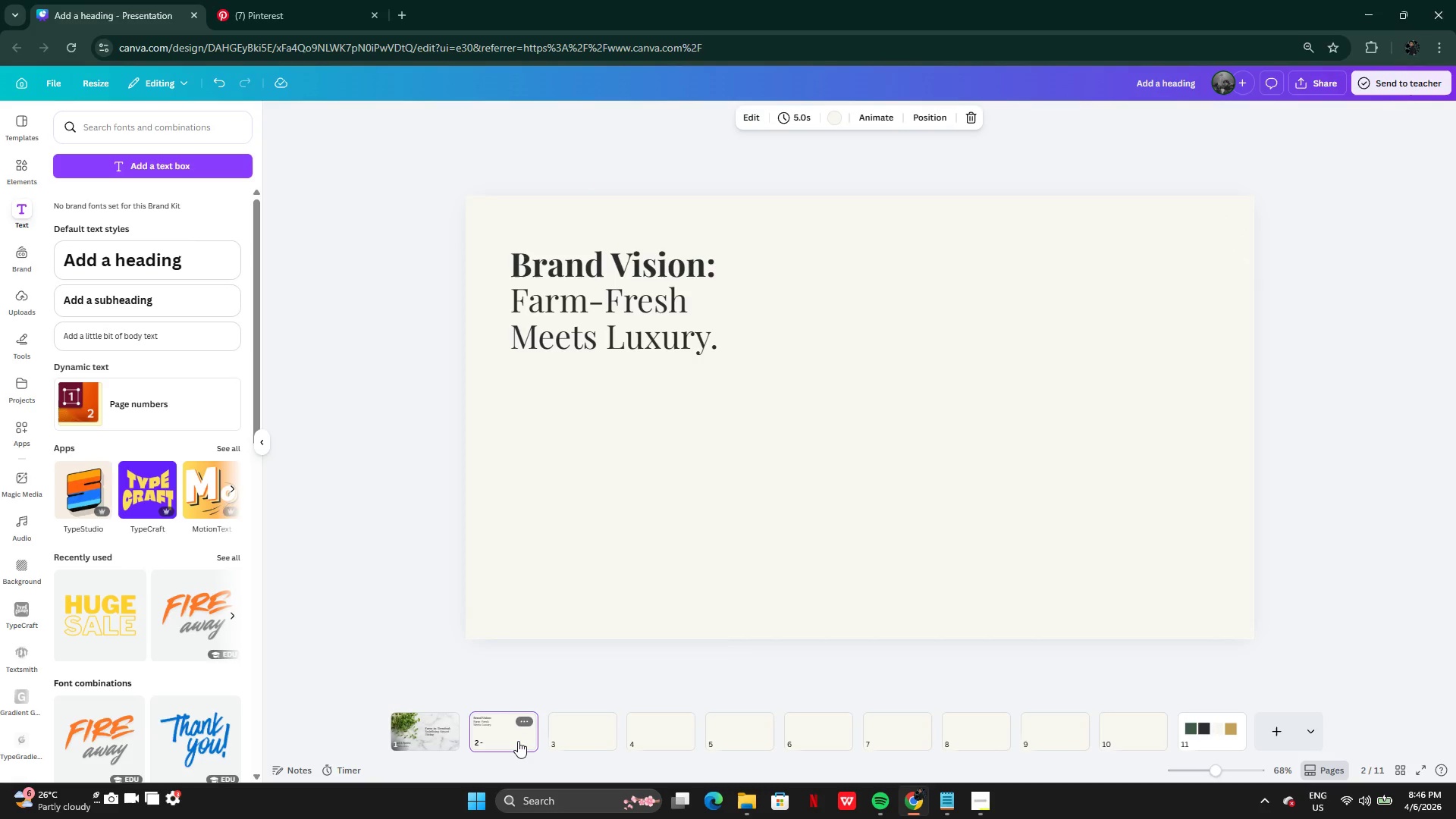 
left_click([629, 286])
 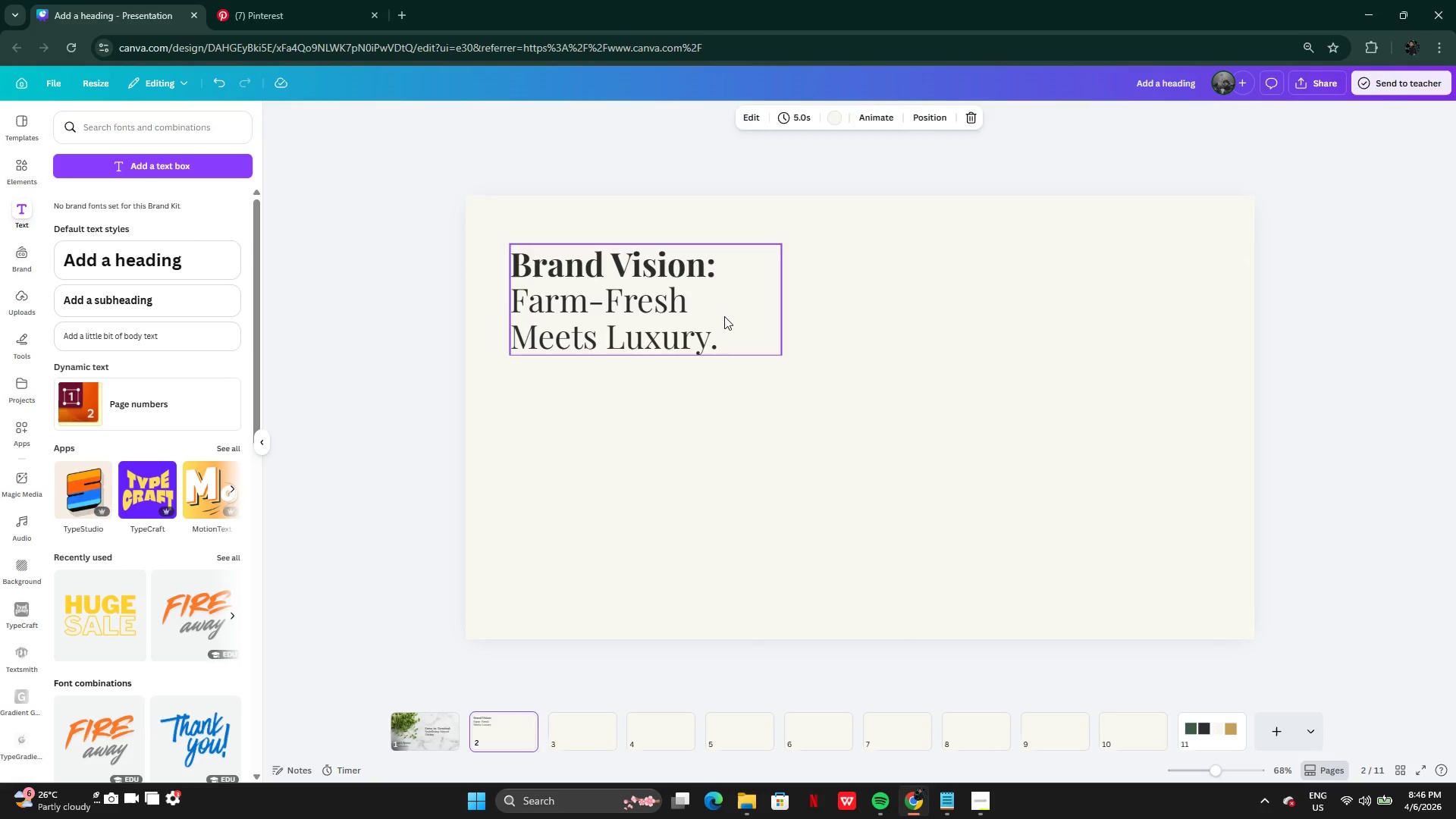 
left_click([725, 316])
 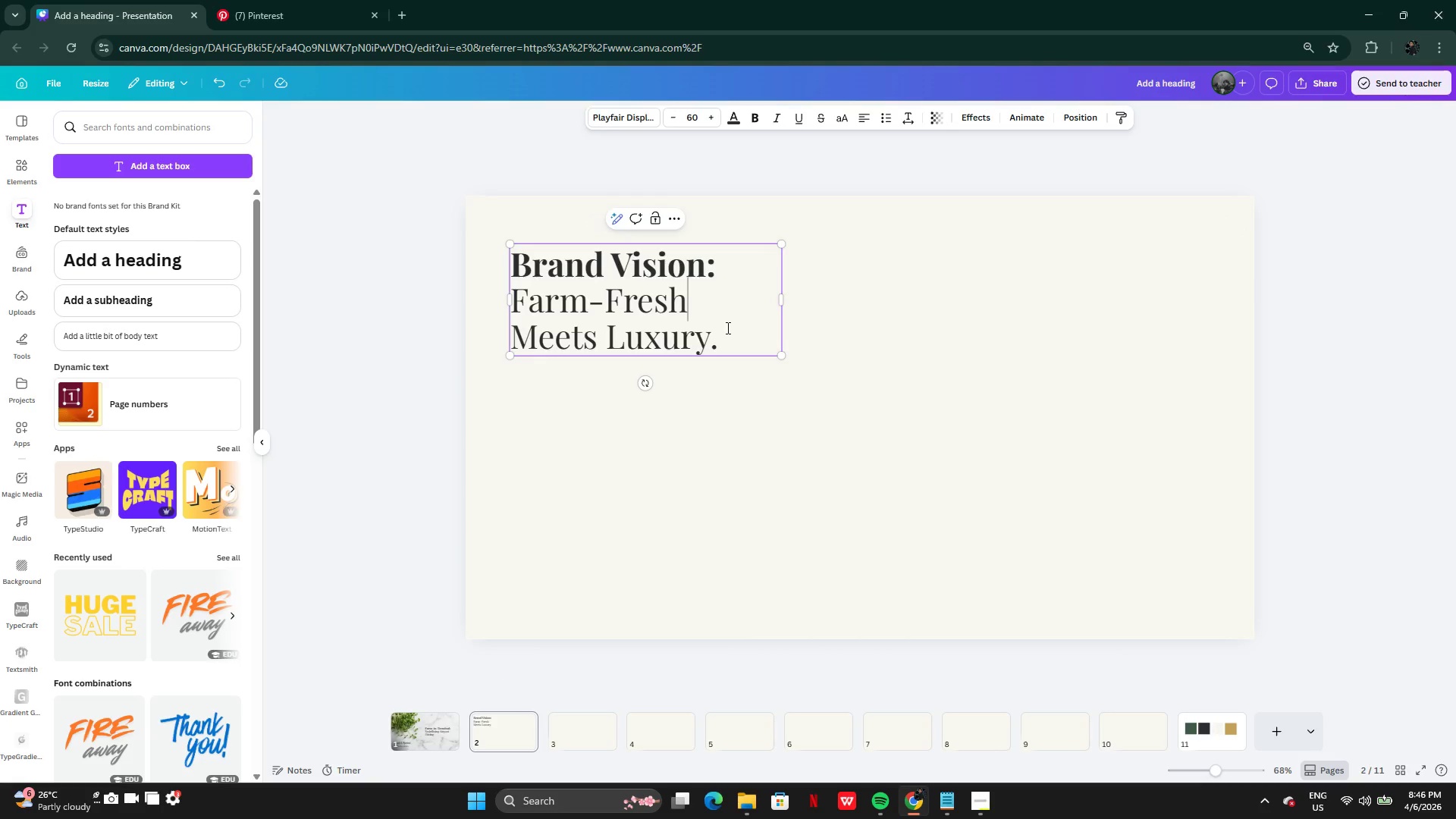 
left_click([726, 328])
 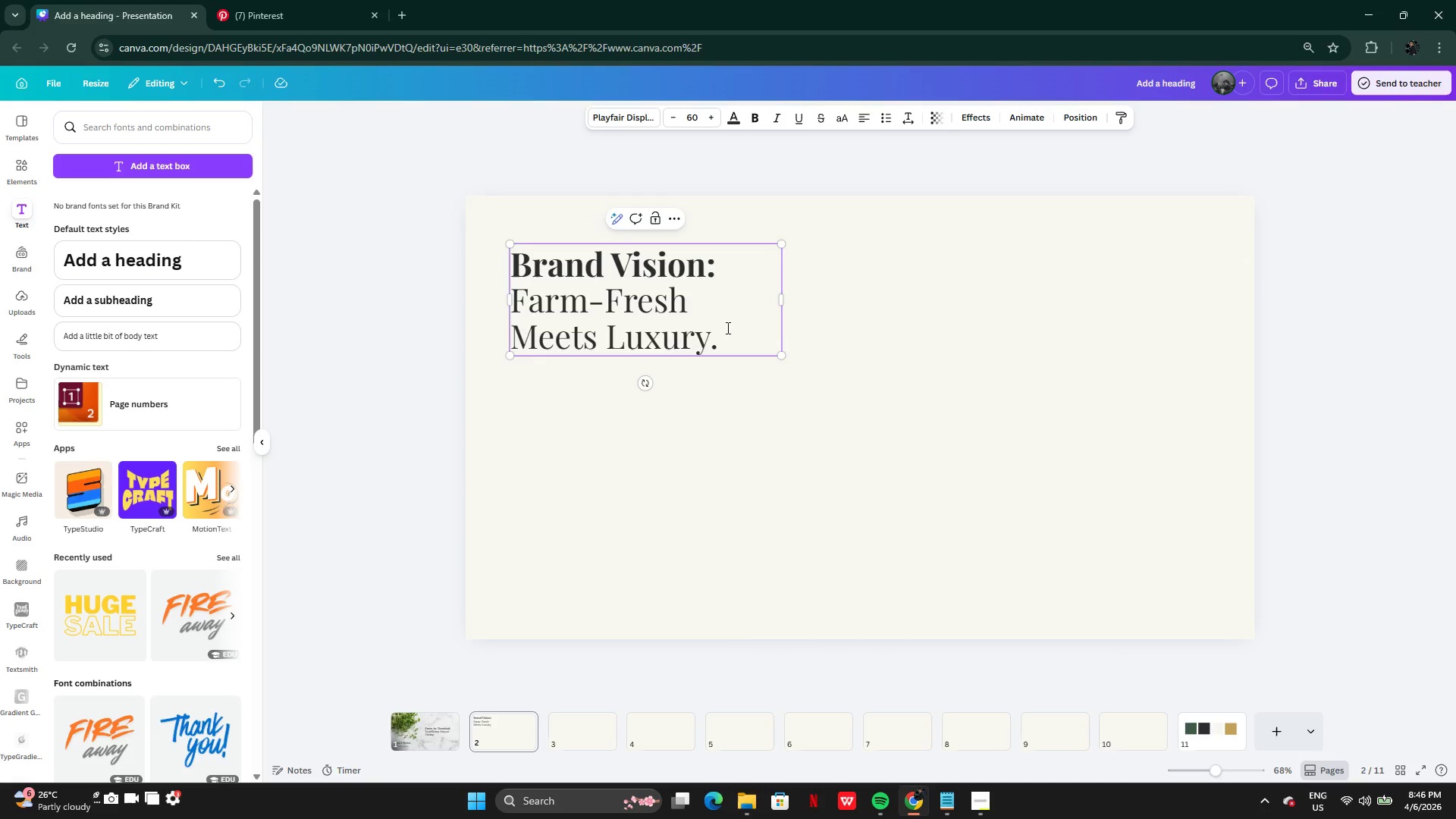 
key(Backspace)
 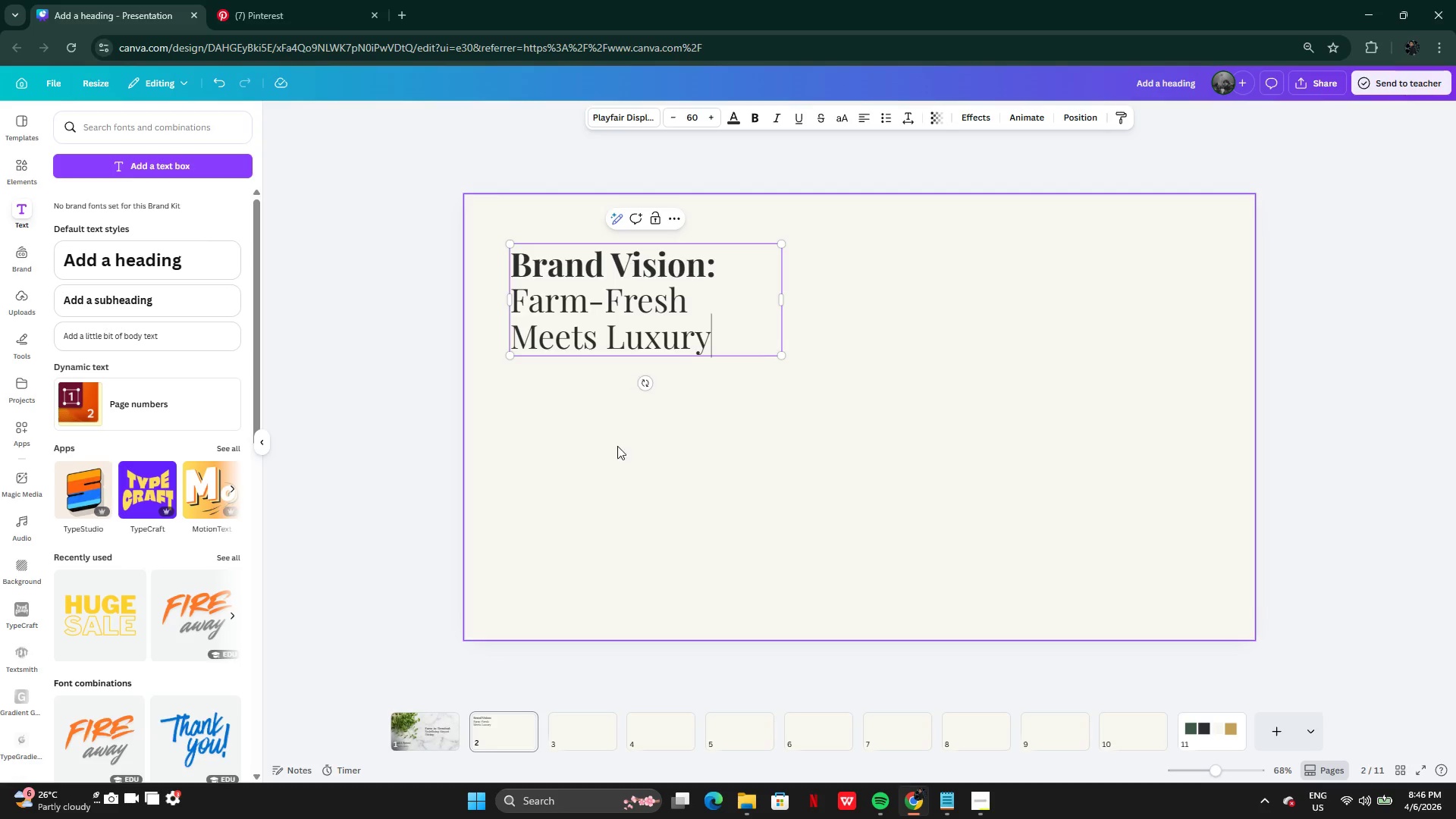 
left_click([618, 450])
 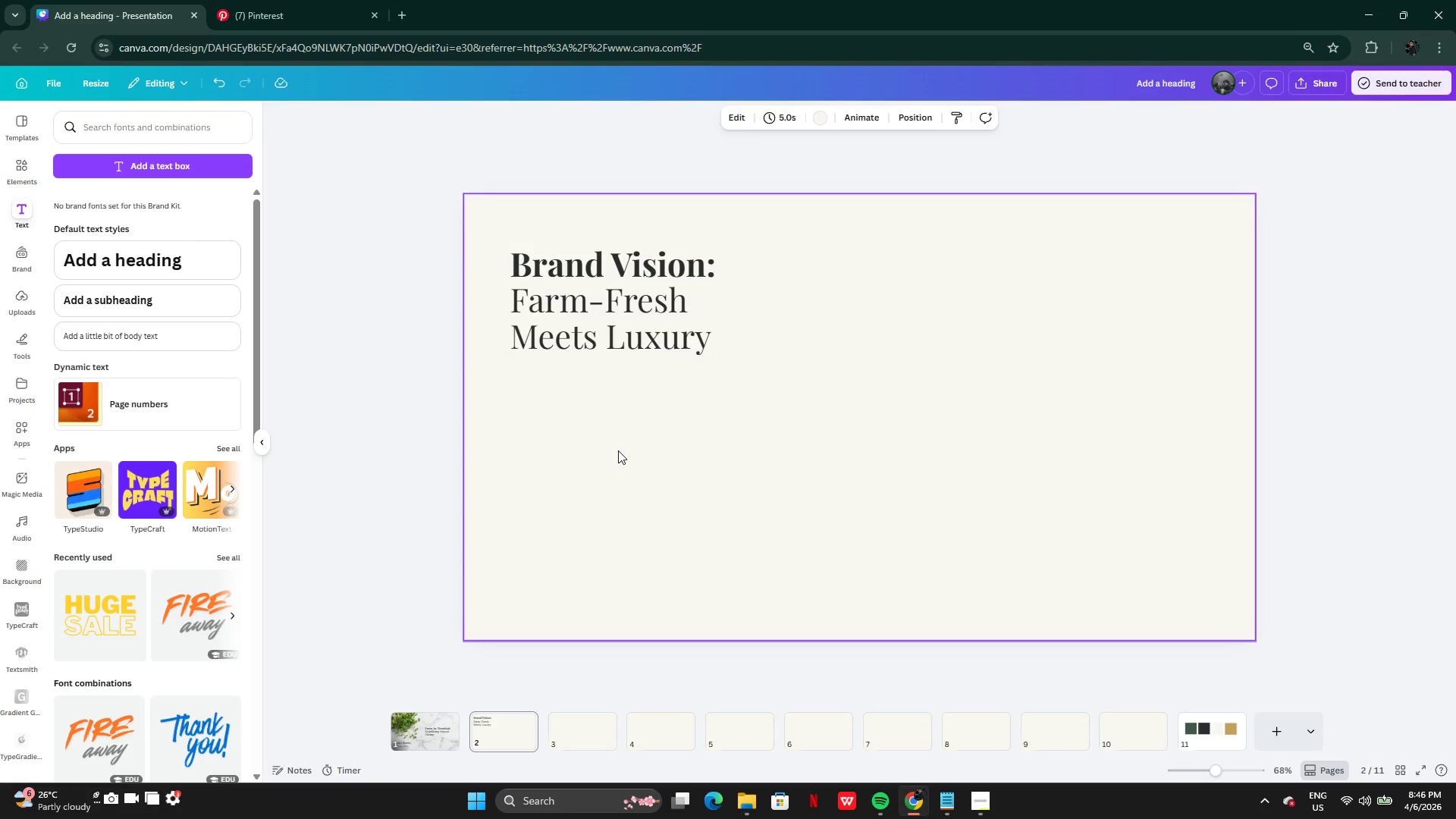 
key(Control+Z)
 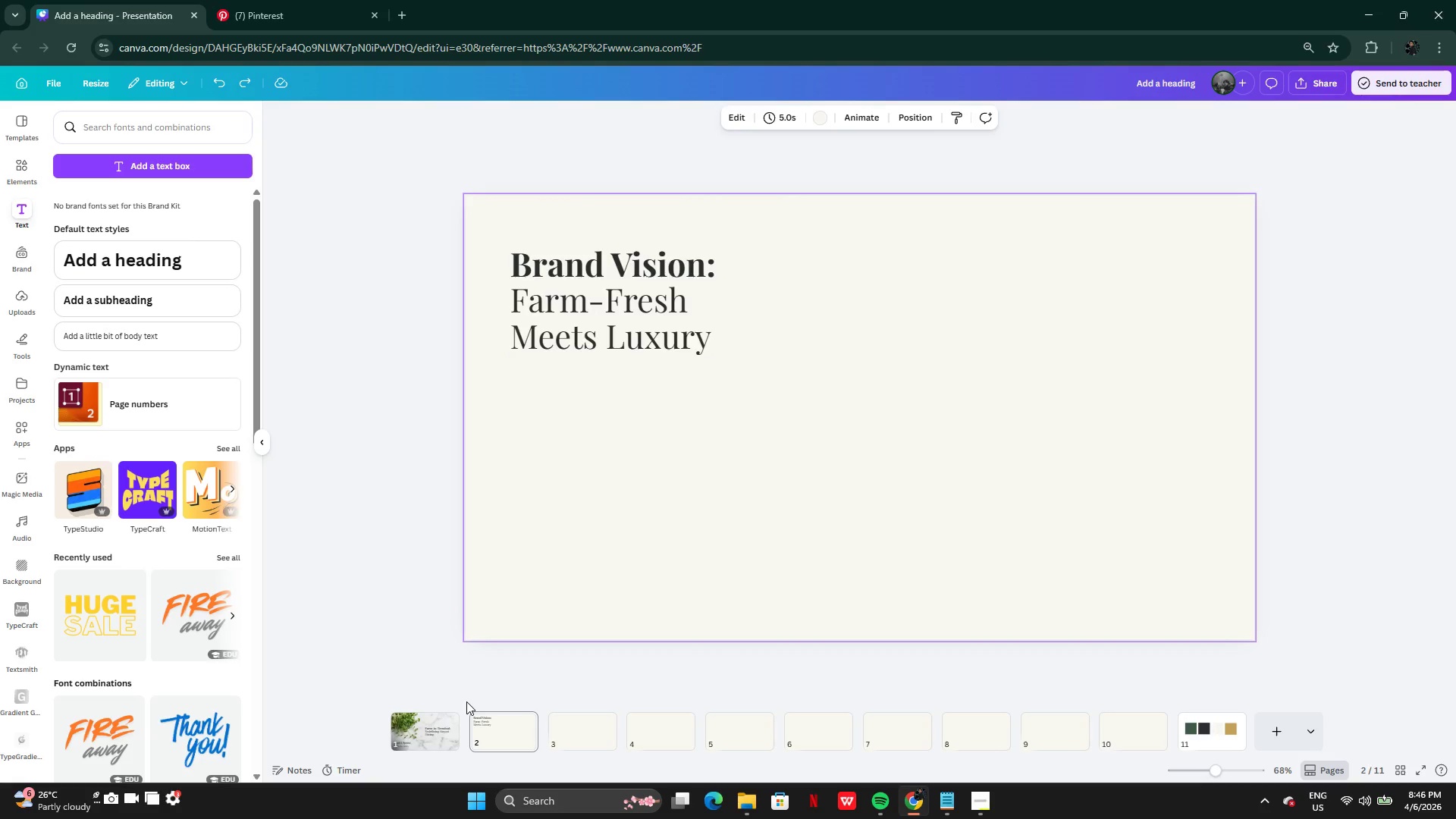 
left_click([739, 444])
 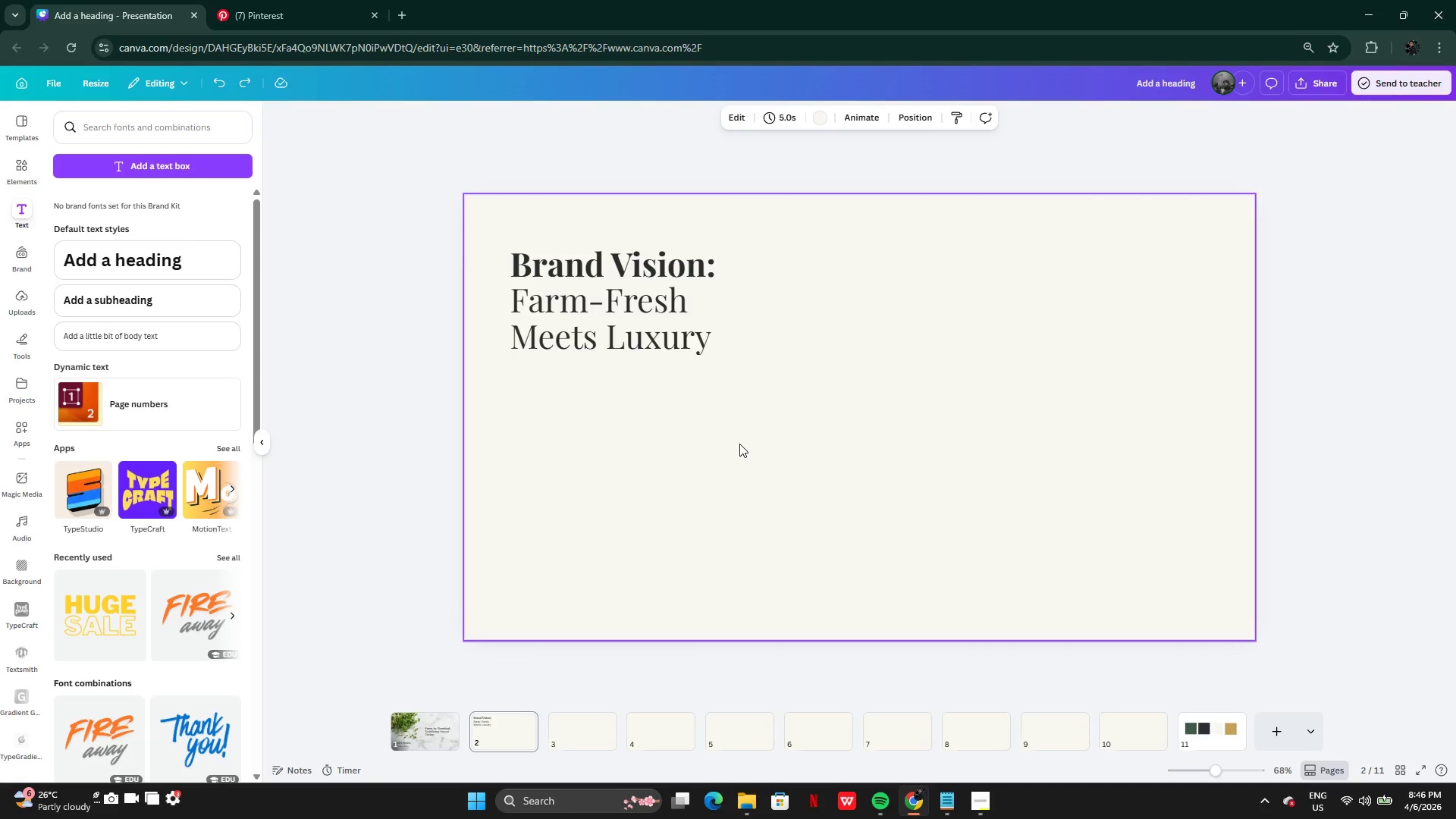 
key(Control+Z)
 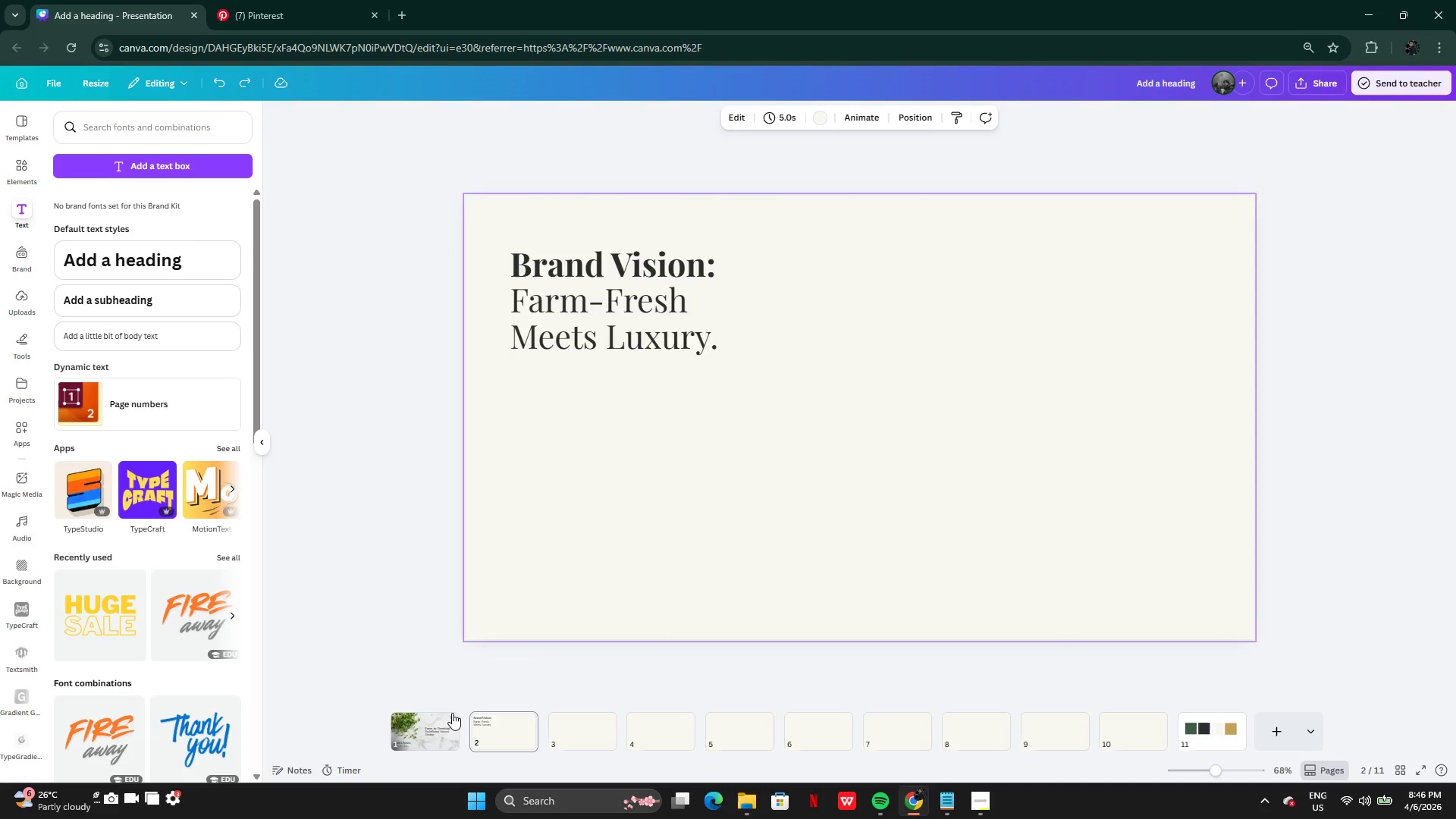 
left_click([425, 729])
 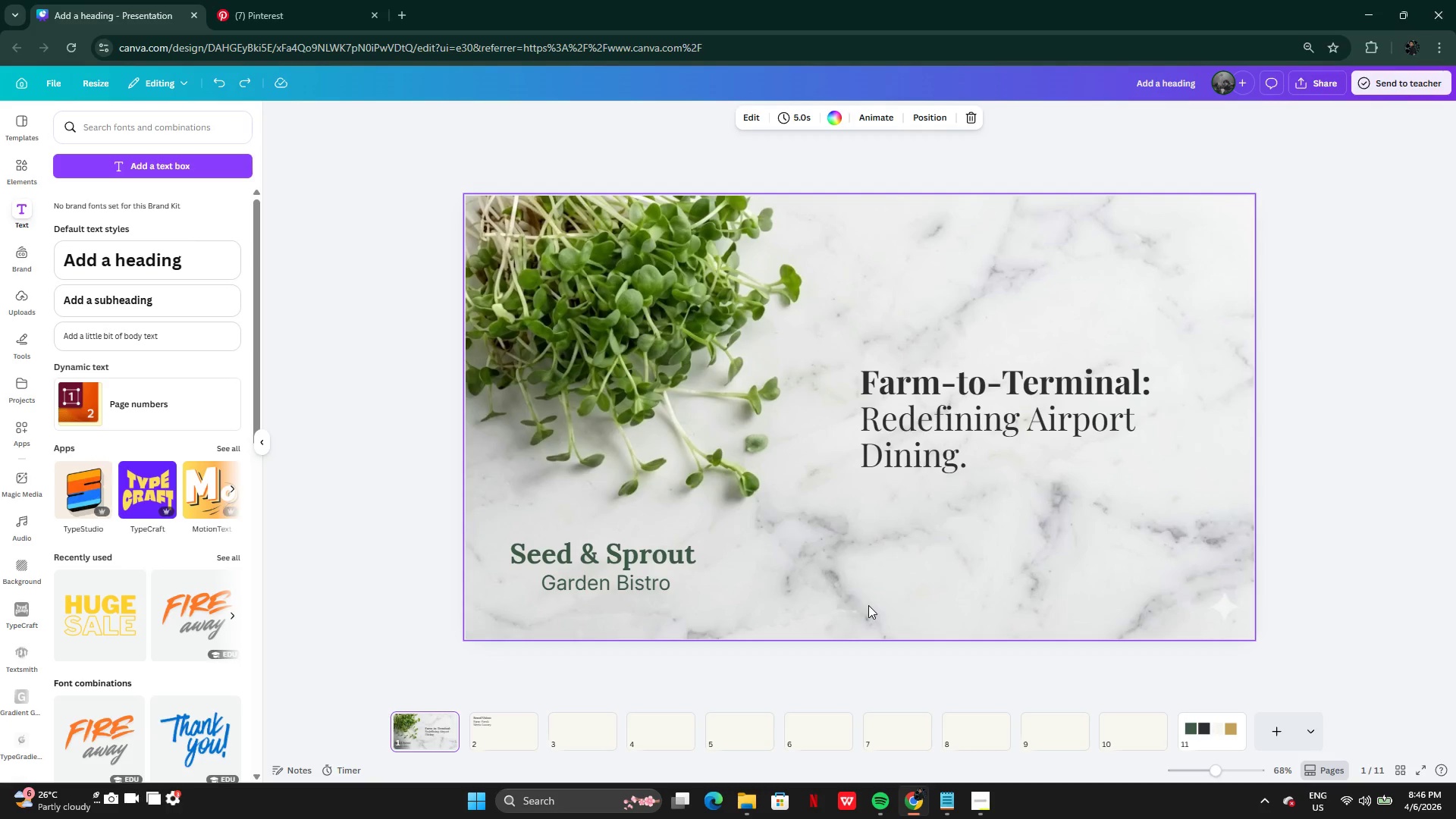 
wait(30.58)
 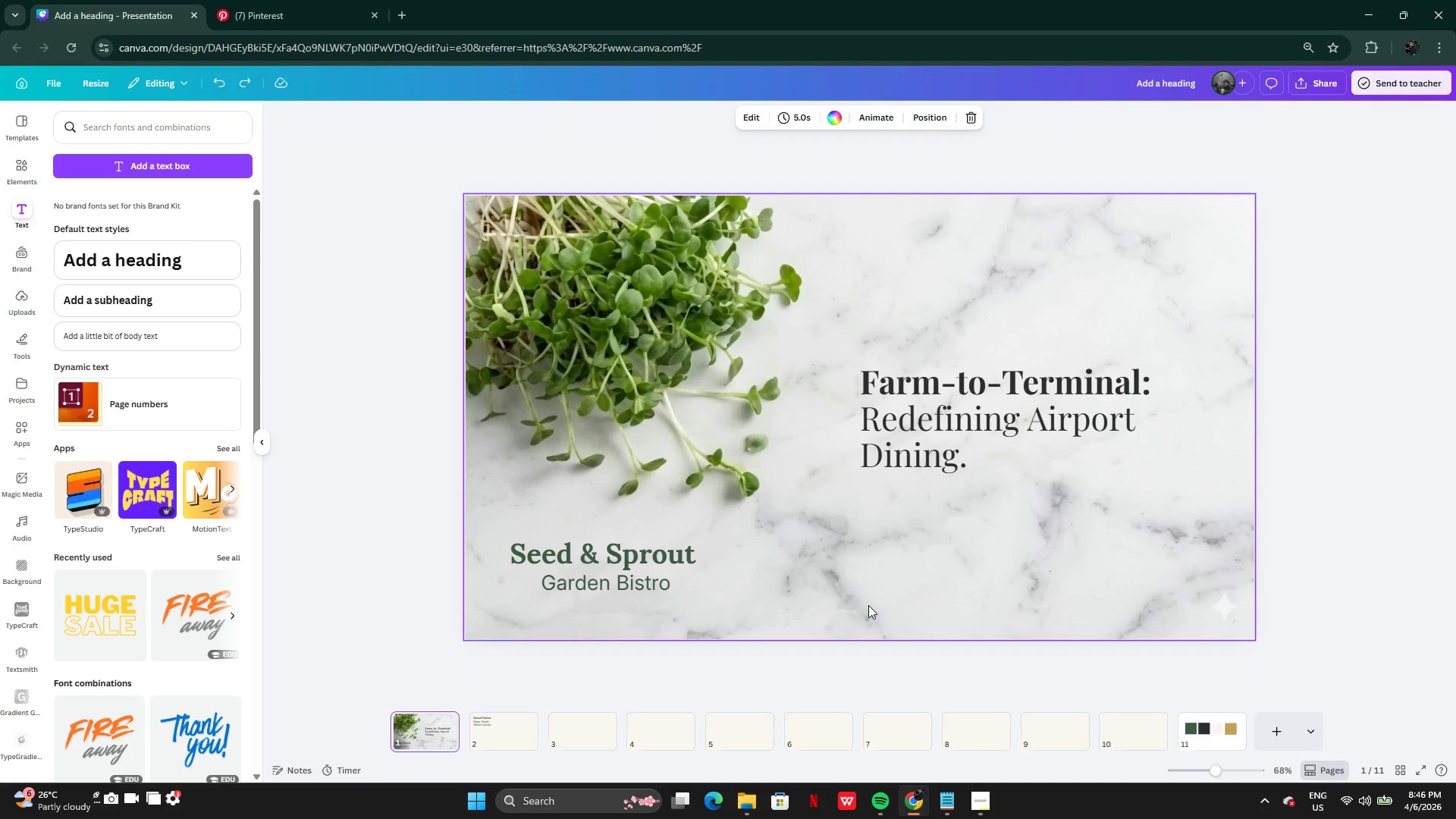 
left_click([979, 797])